 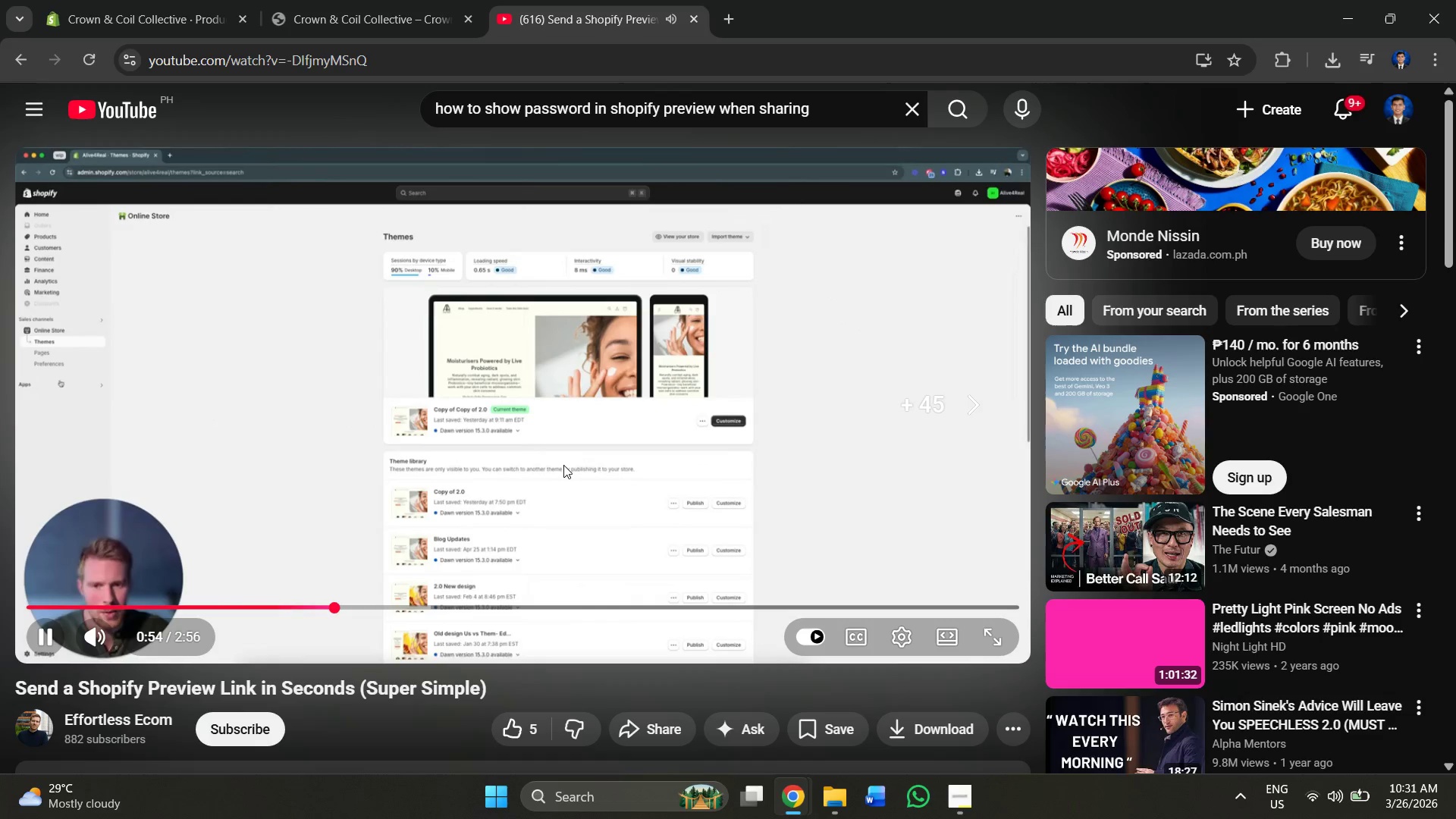 
key(ArrowRight)
 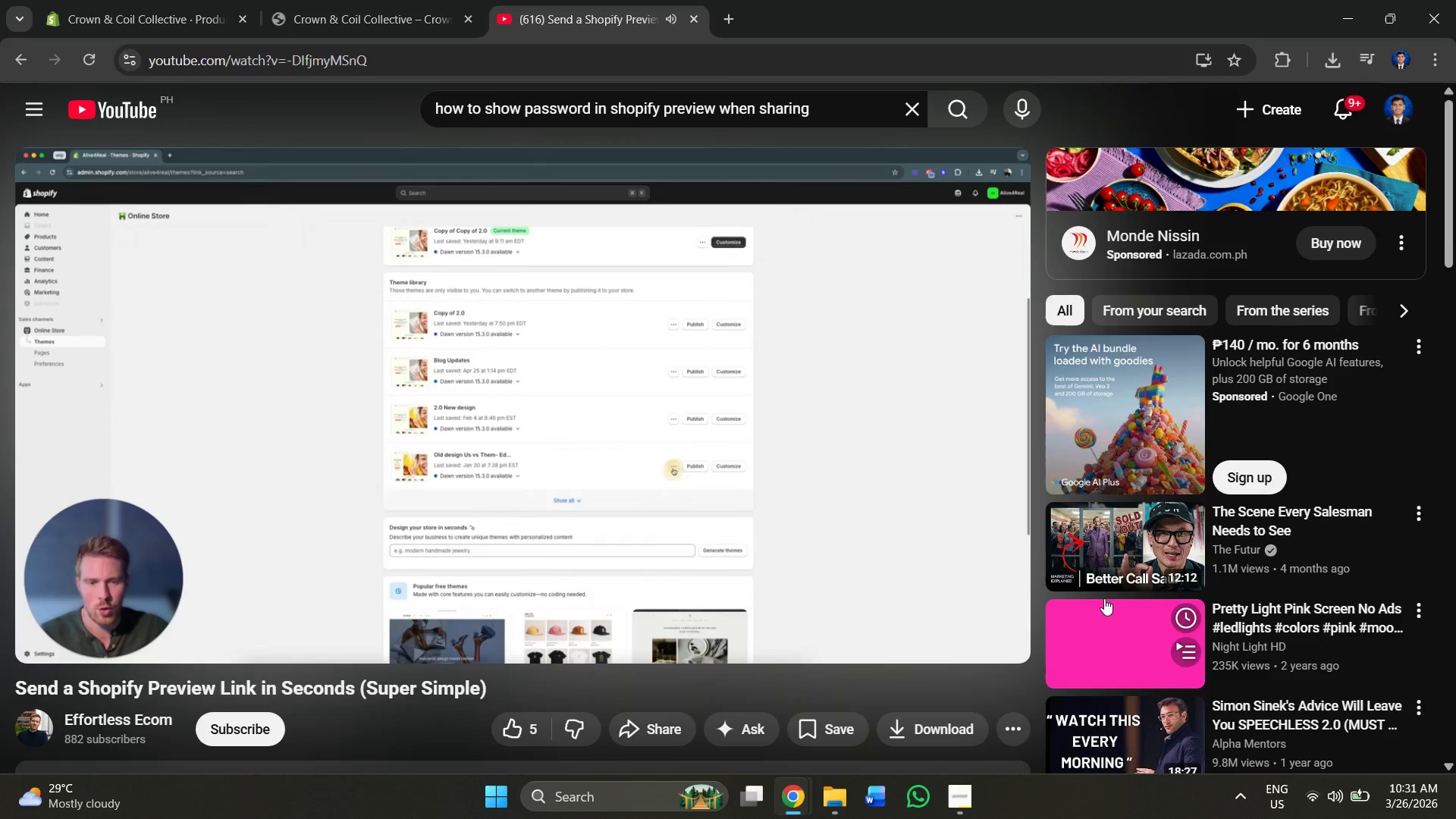 
wait(8.11)
 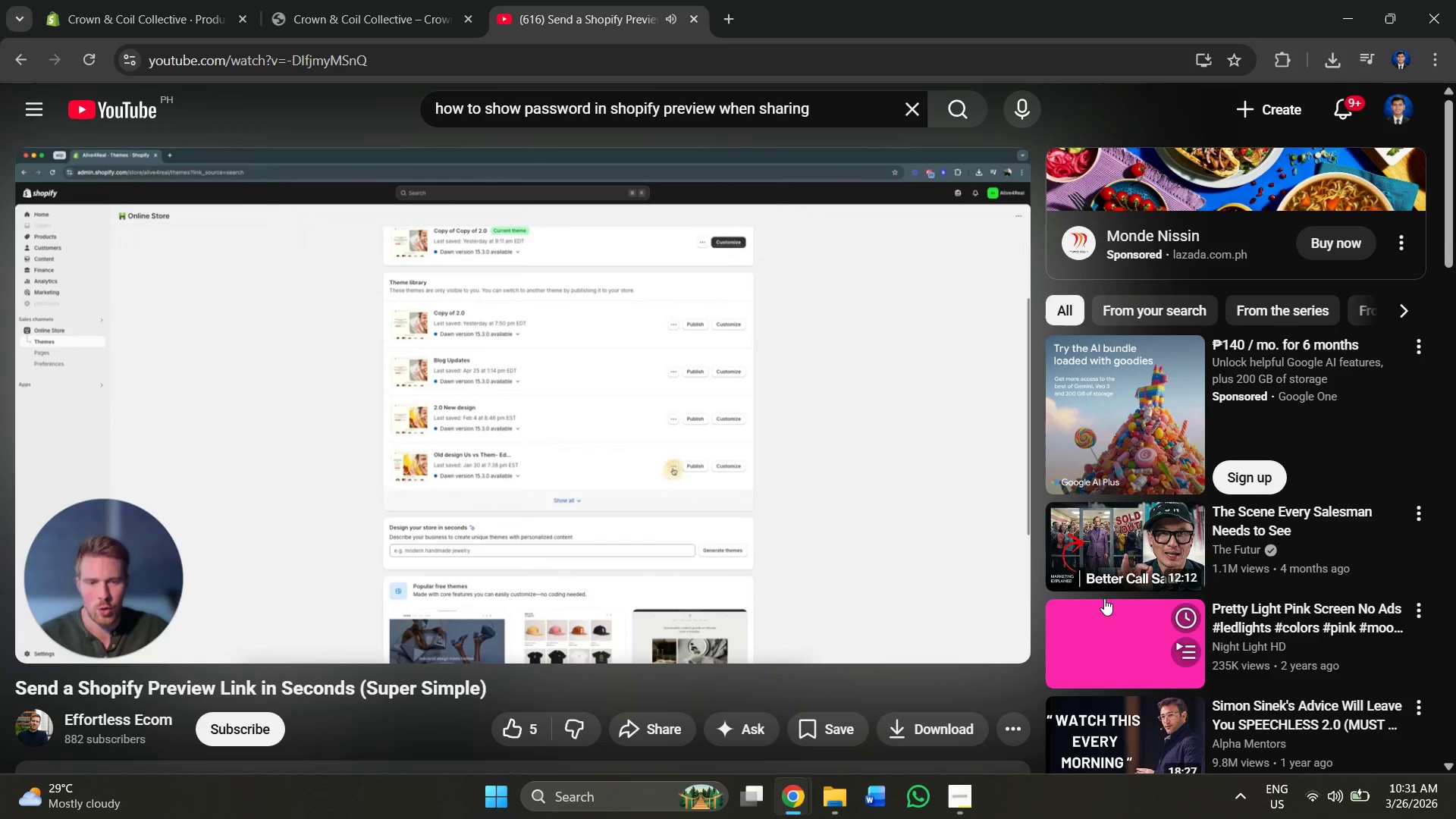 
mouse_move([686, 463])
 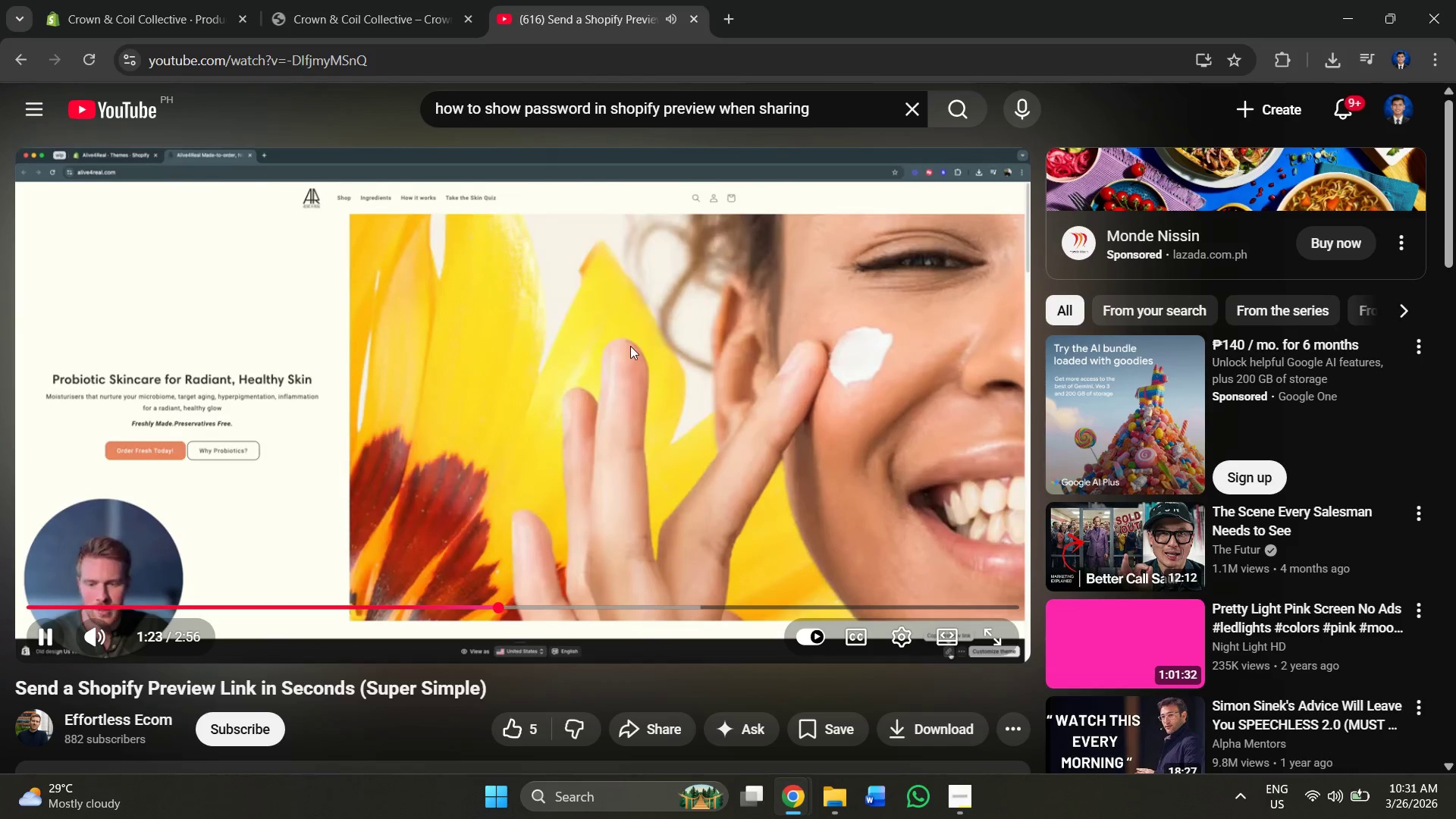 
wait(13.84)
 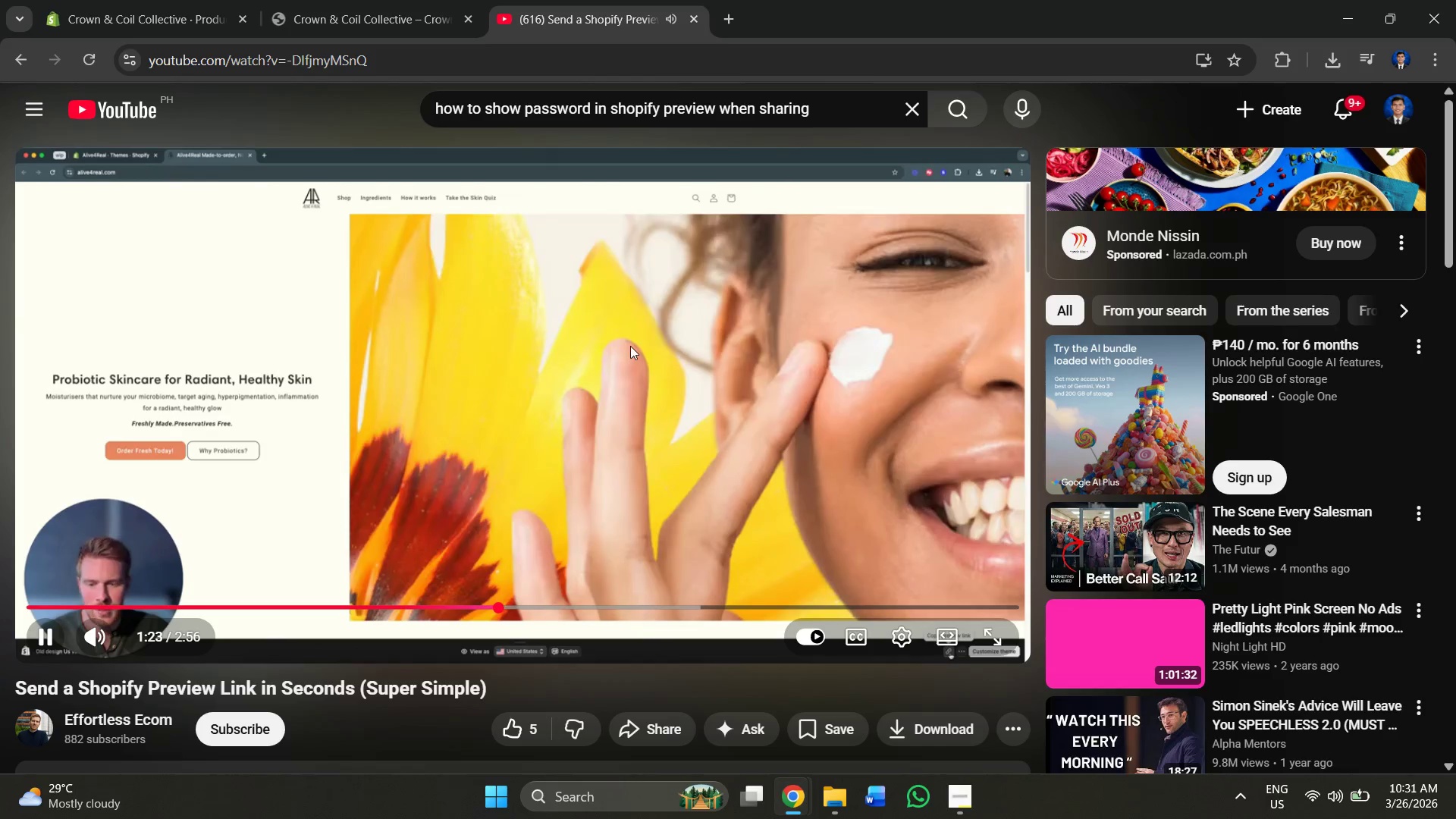 
left_click([1000, 639])
 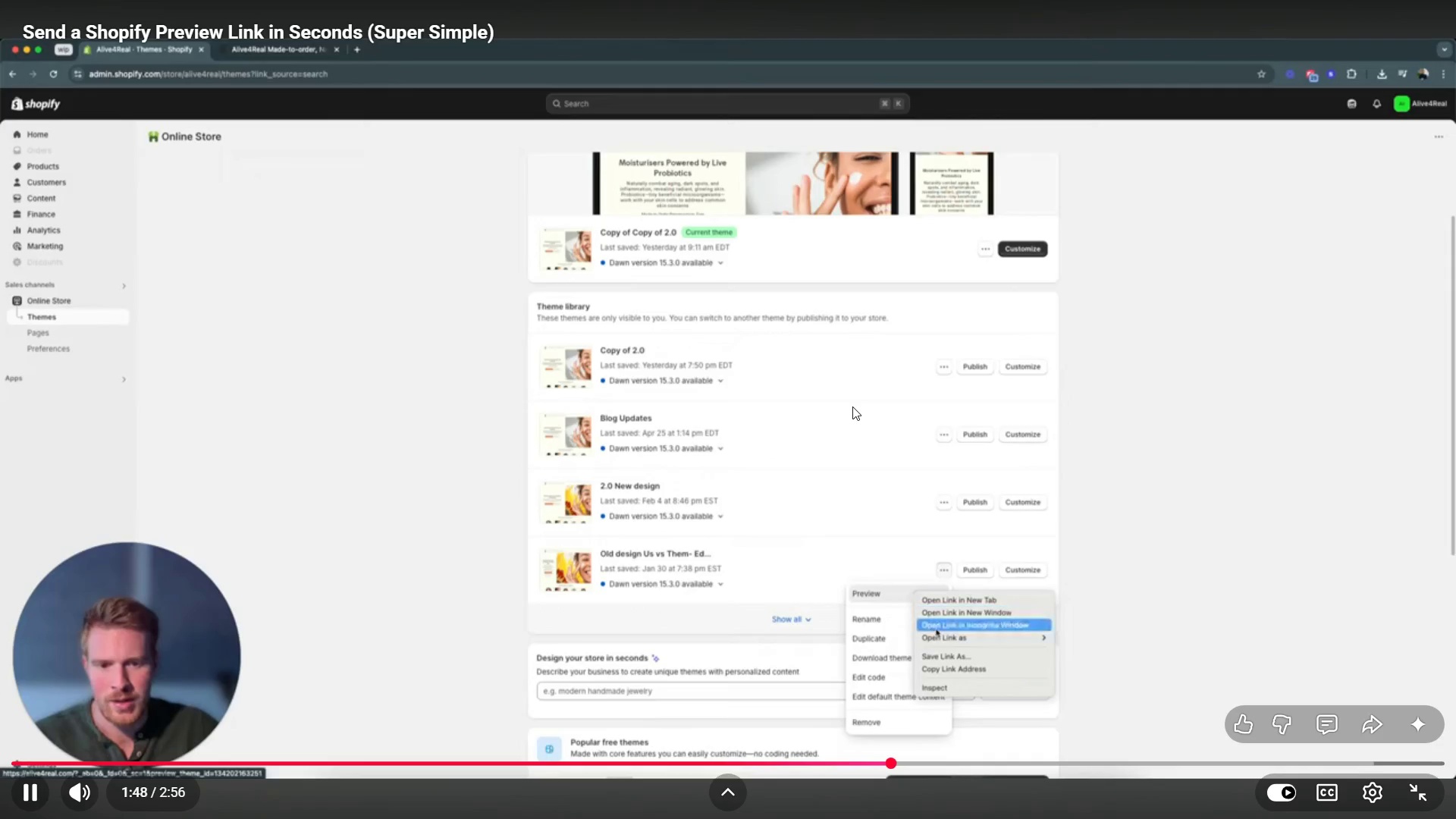 
wait(24.41)
 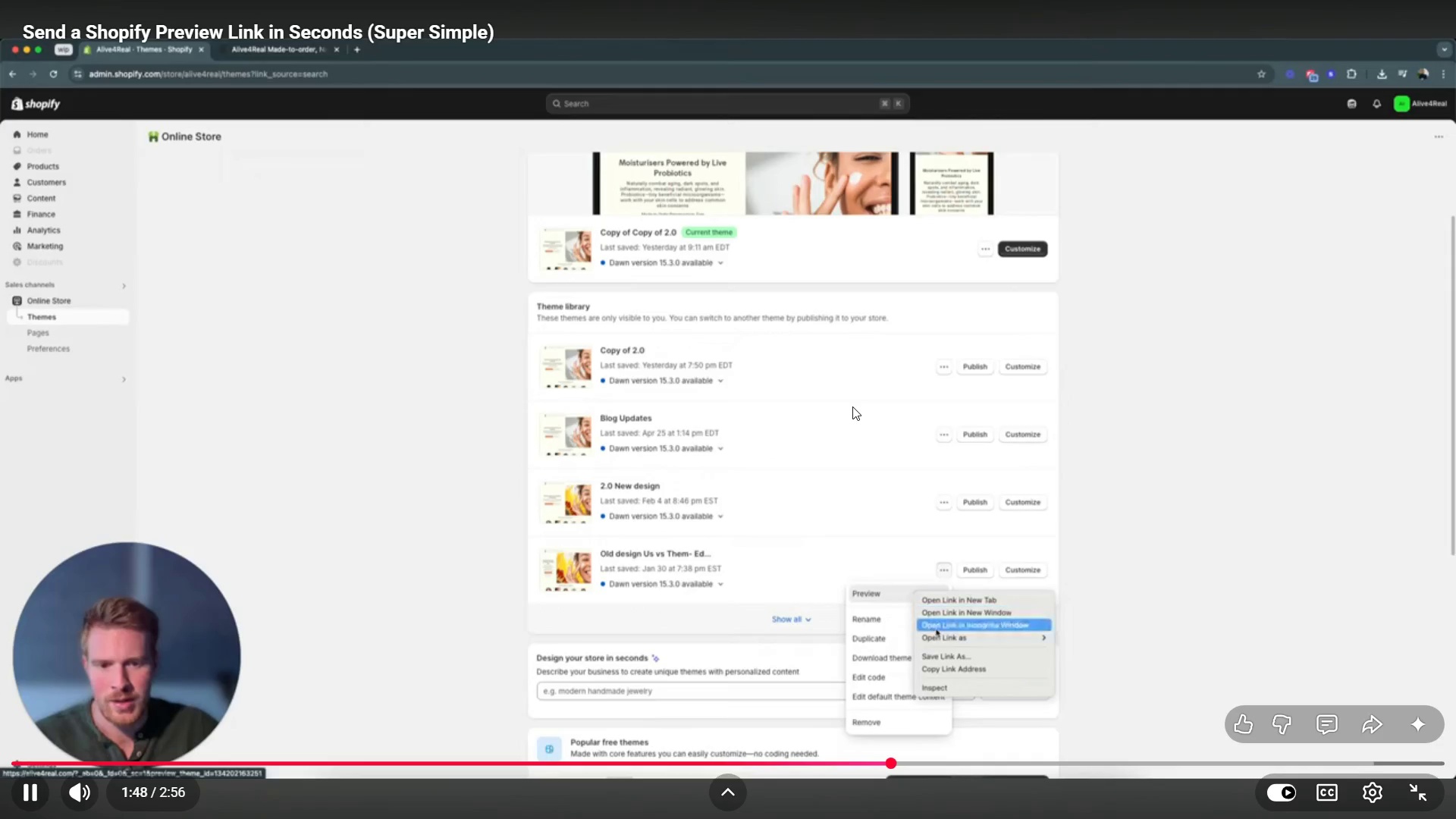 
left_click([1445, 799])
 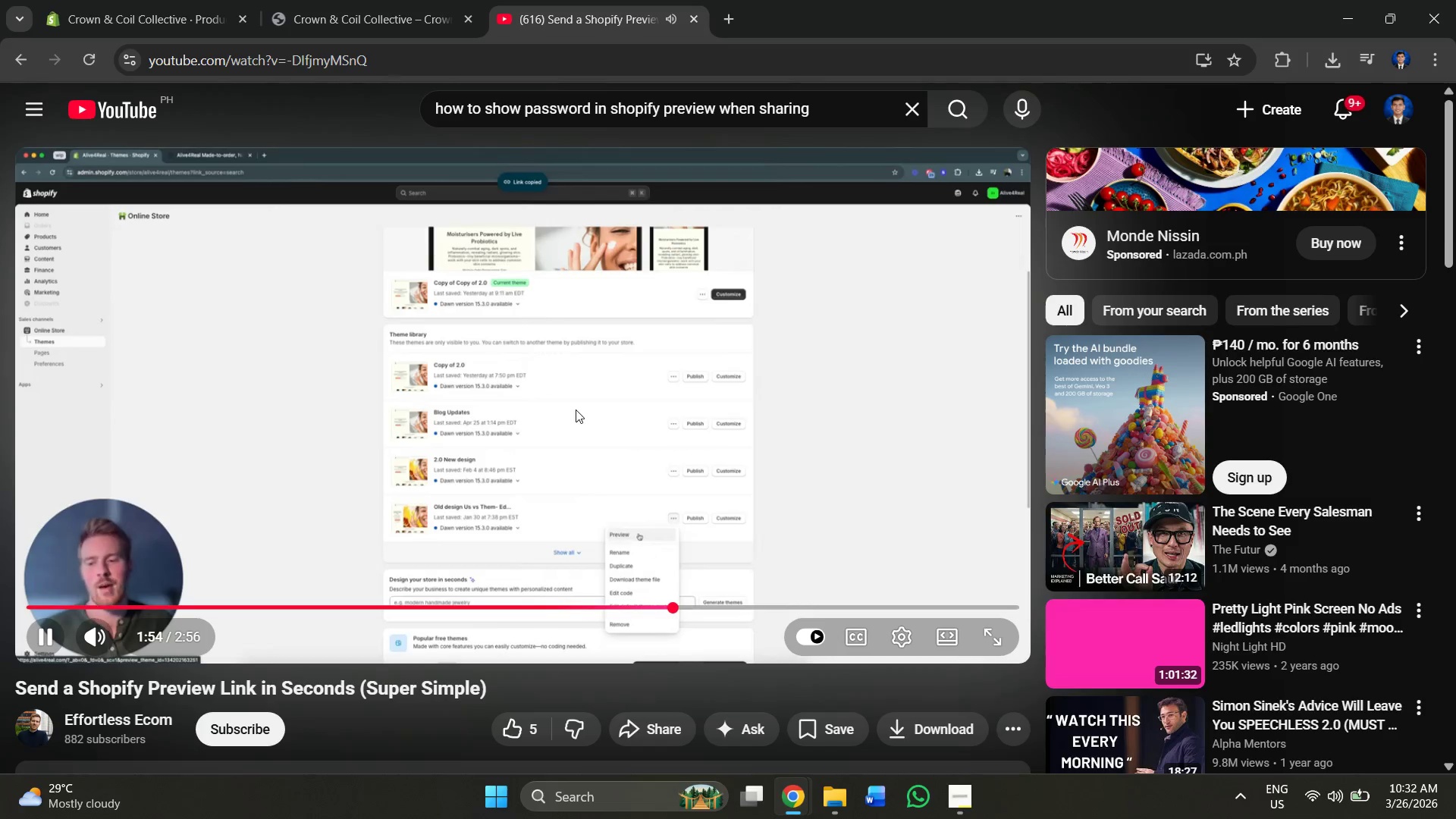 
left_click([564, 406])
 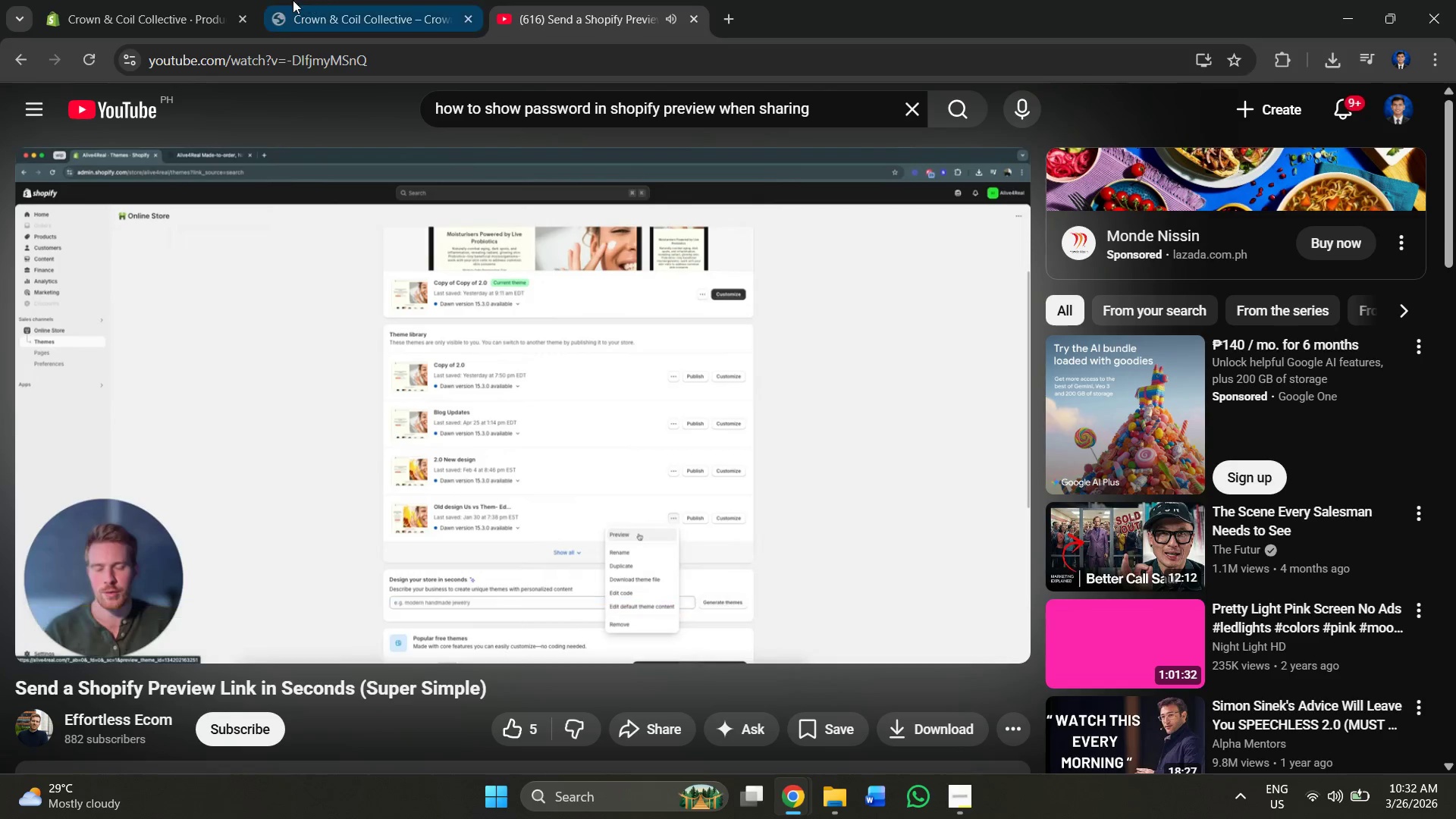 
double_click([80, 0])
 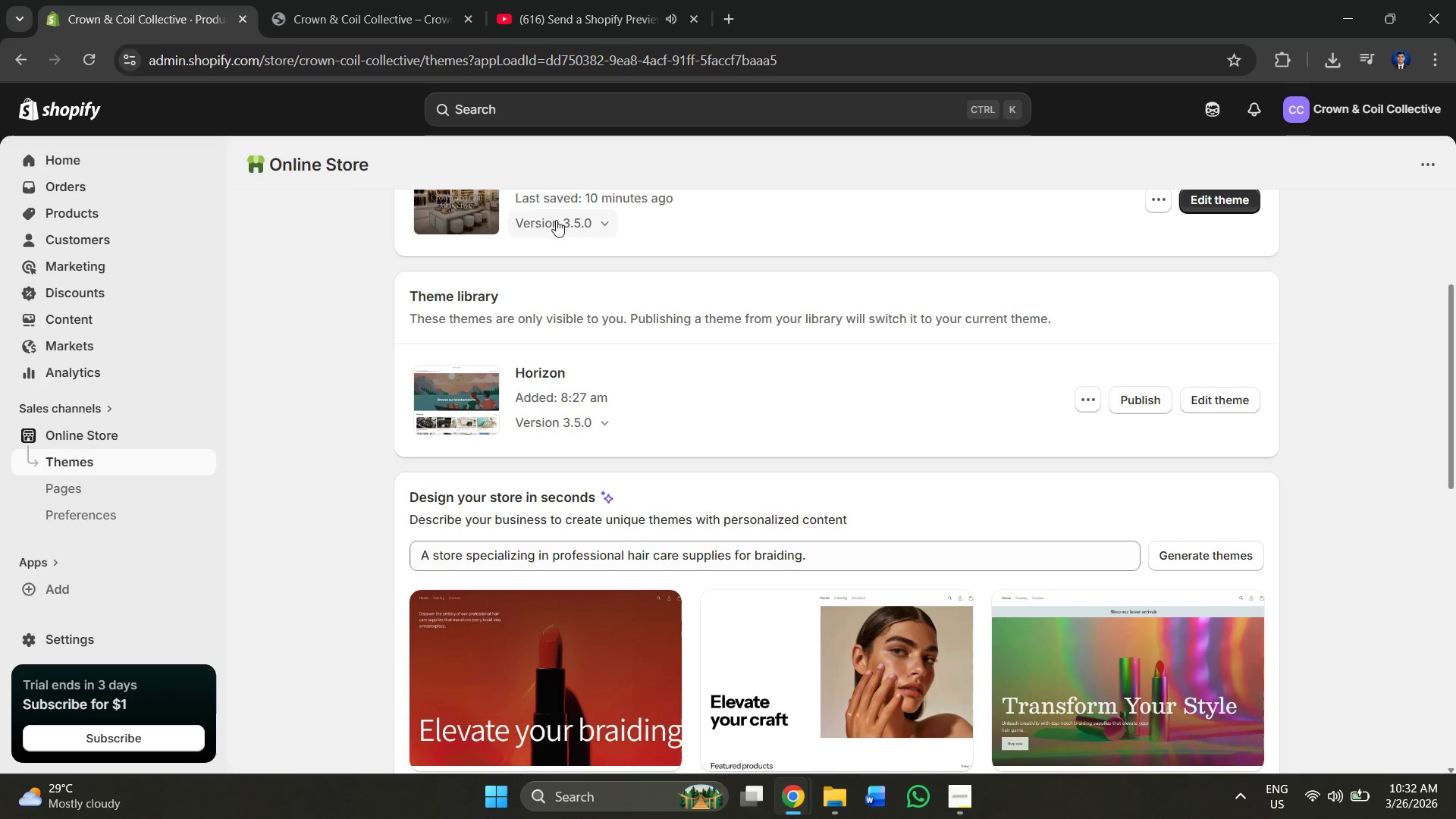 
scroll: coordinate [1071, 359], scroll_direction: up, amount: 2.0
 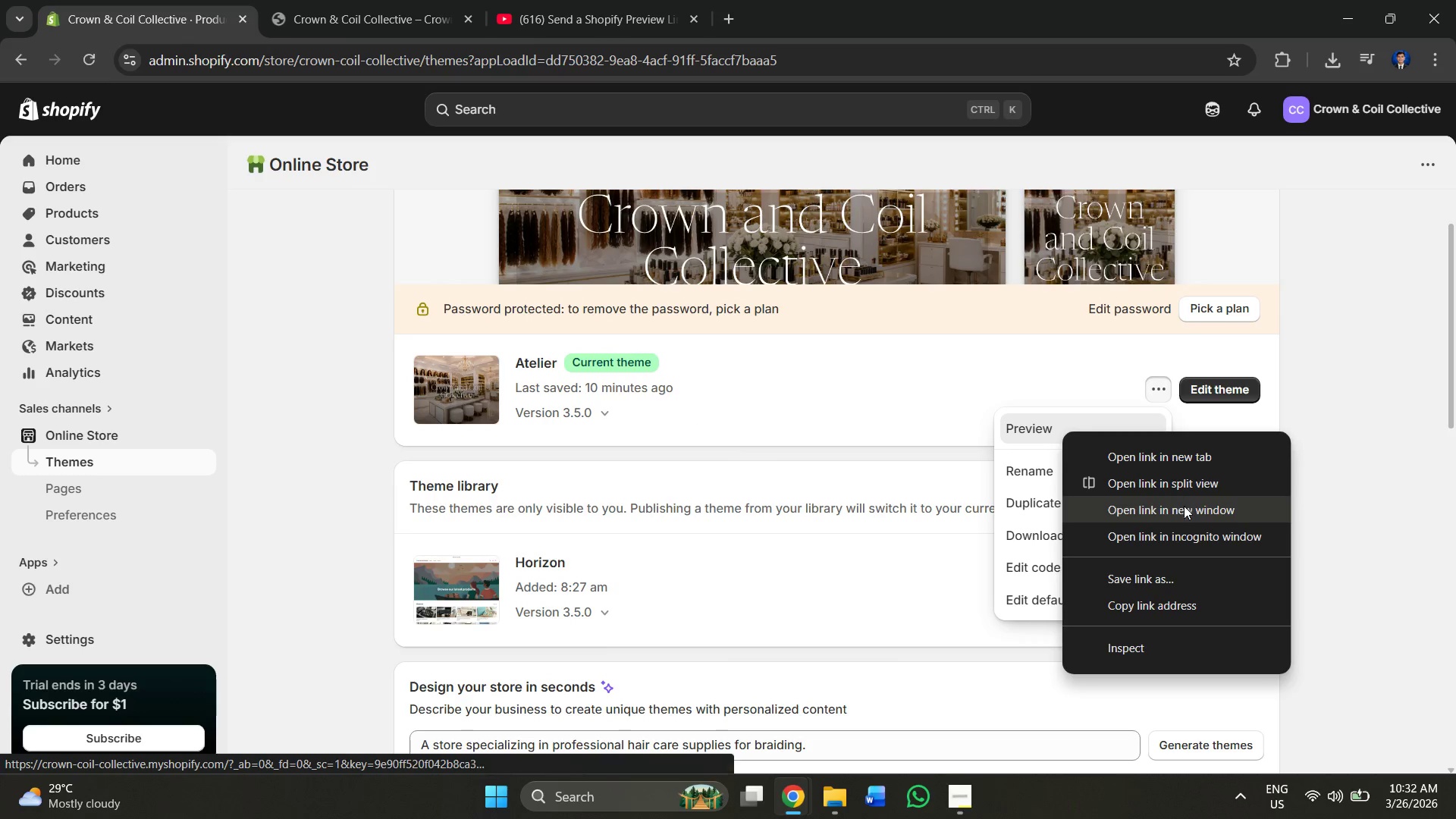 
left_click([1167, 607])
 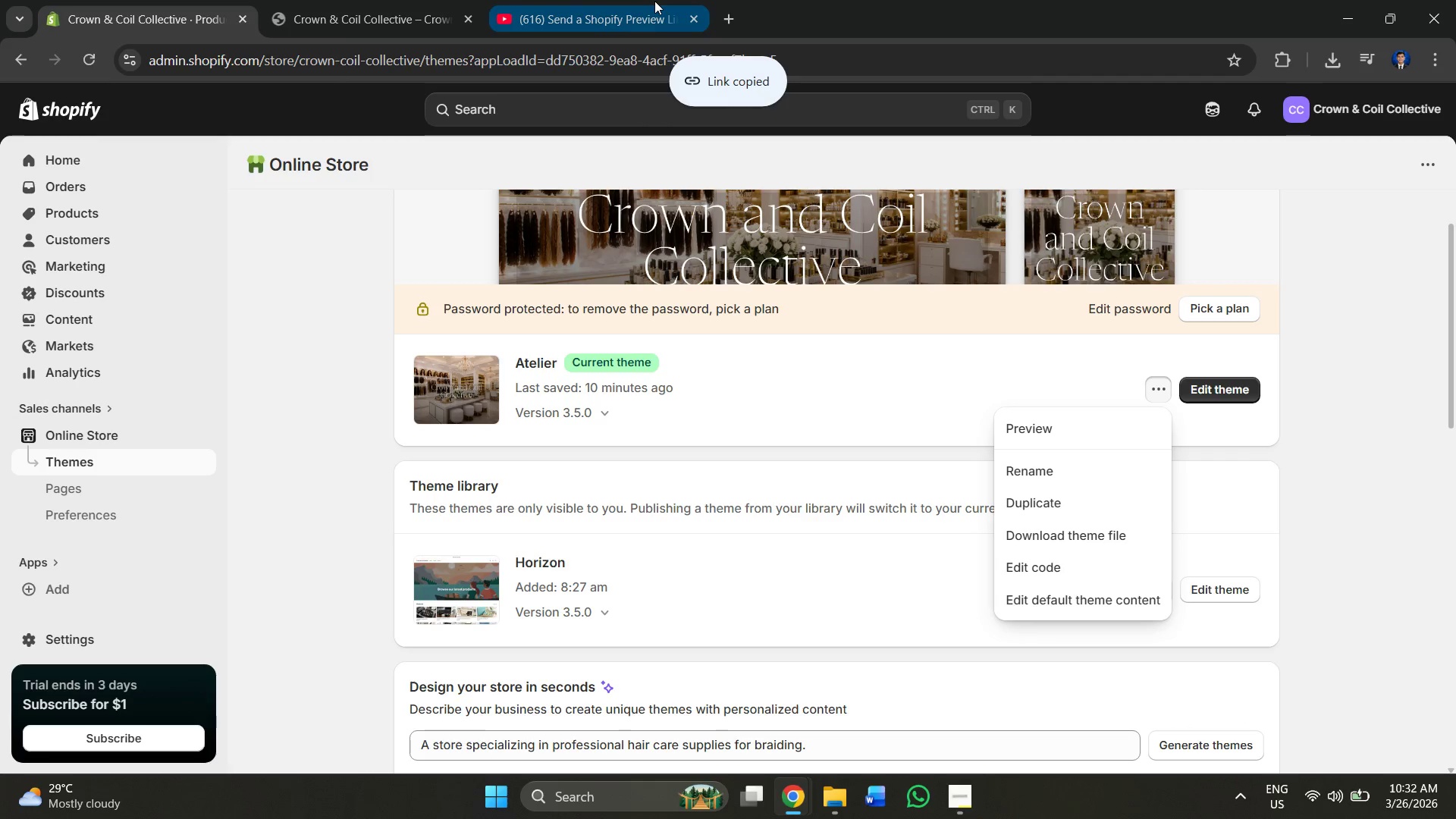 
left_click([653, 1])
 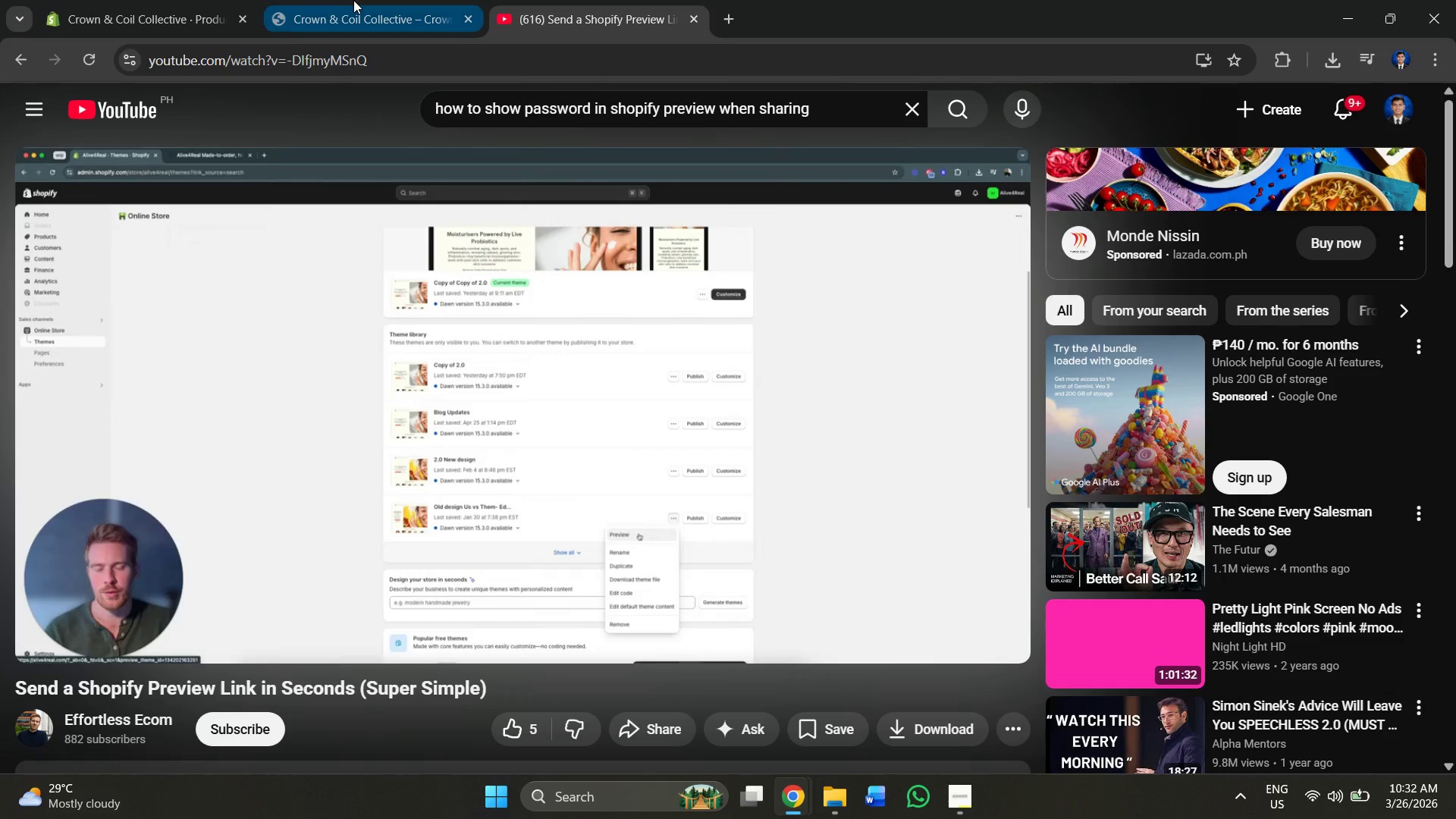 
left_click([353, 0])
 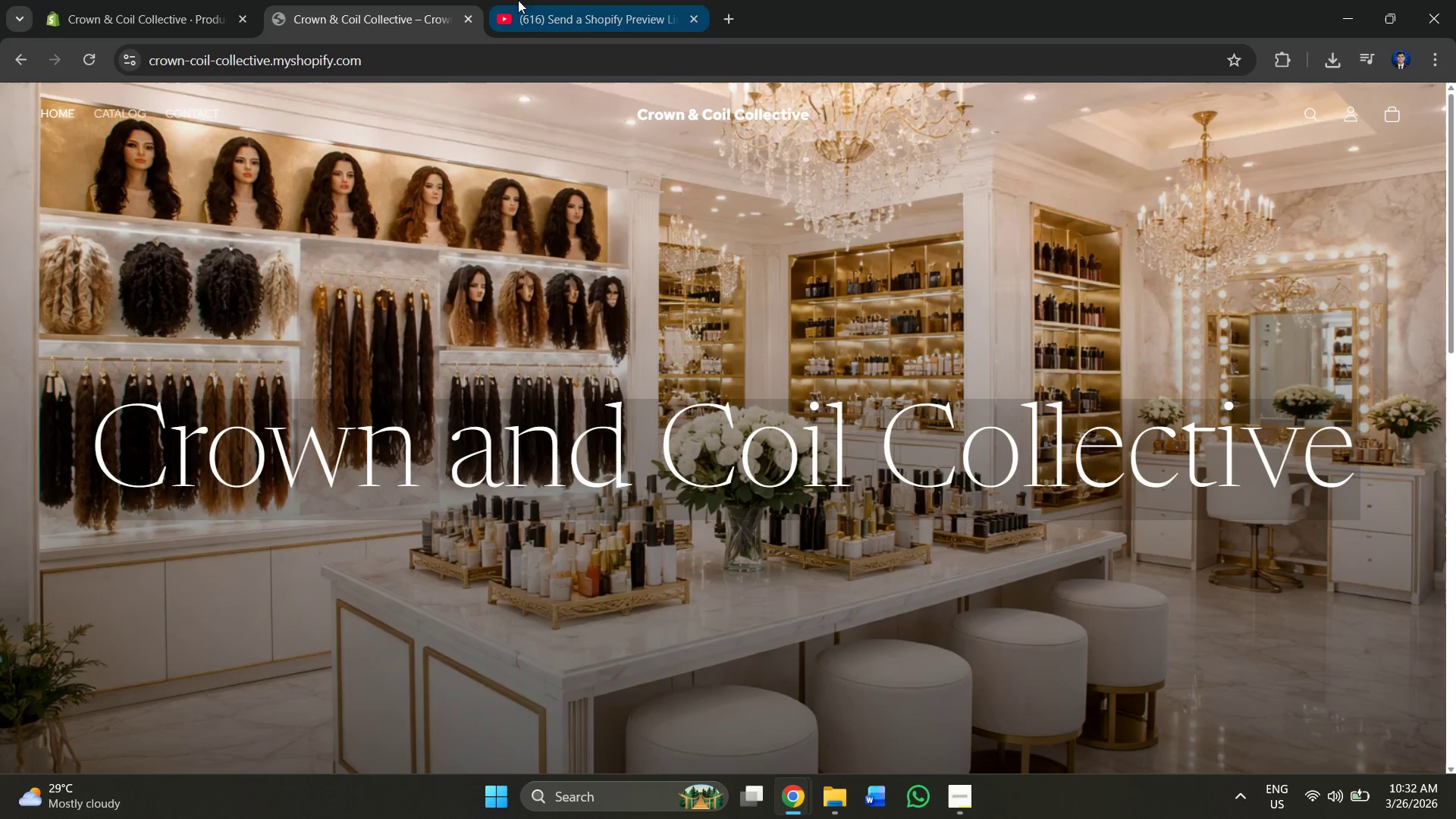 
left_click([533, 0])
 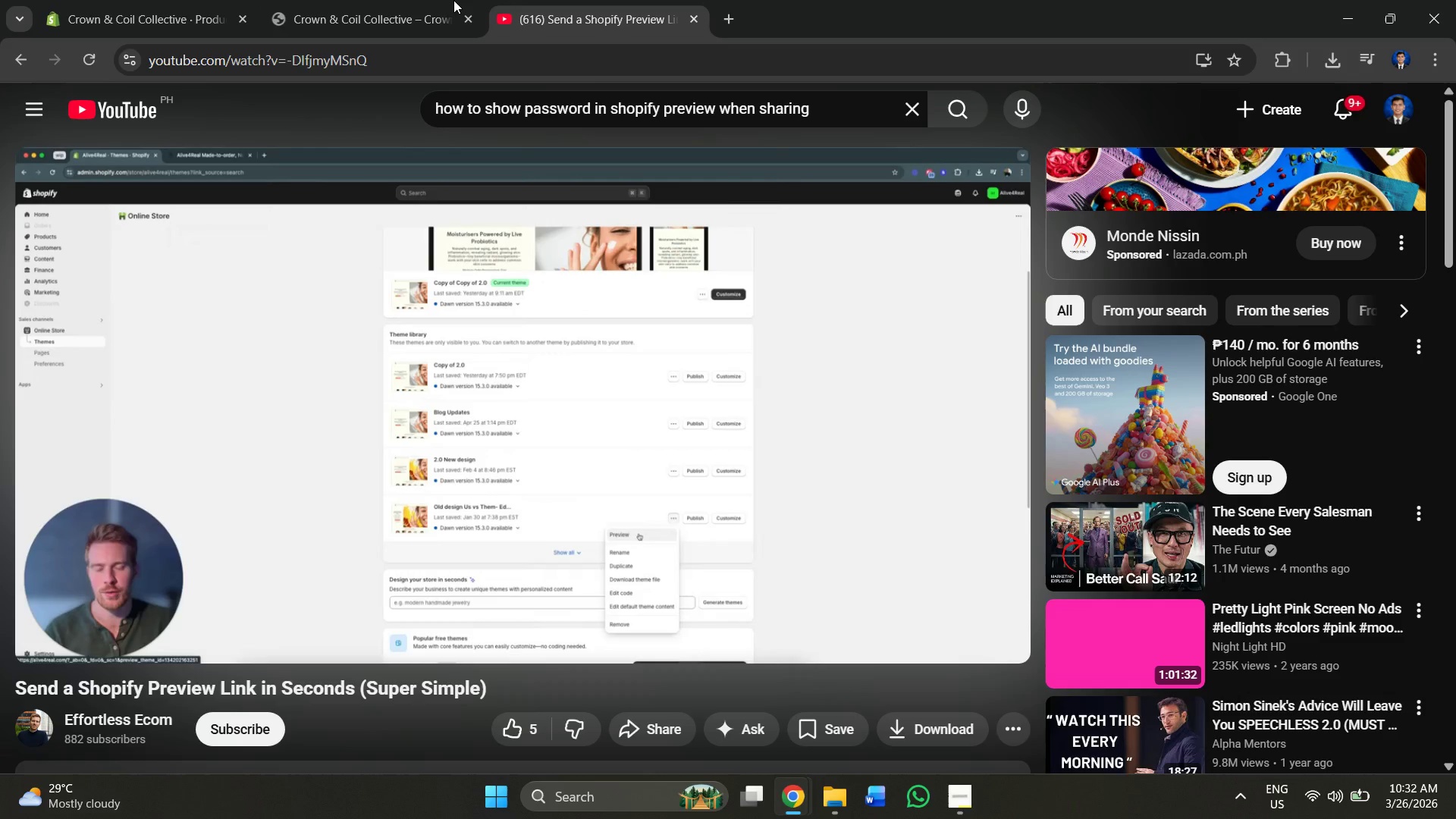 
left_click([437, 0])
 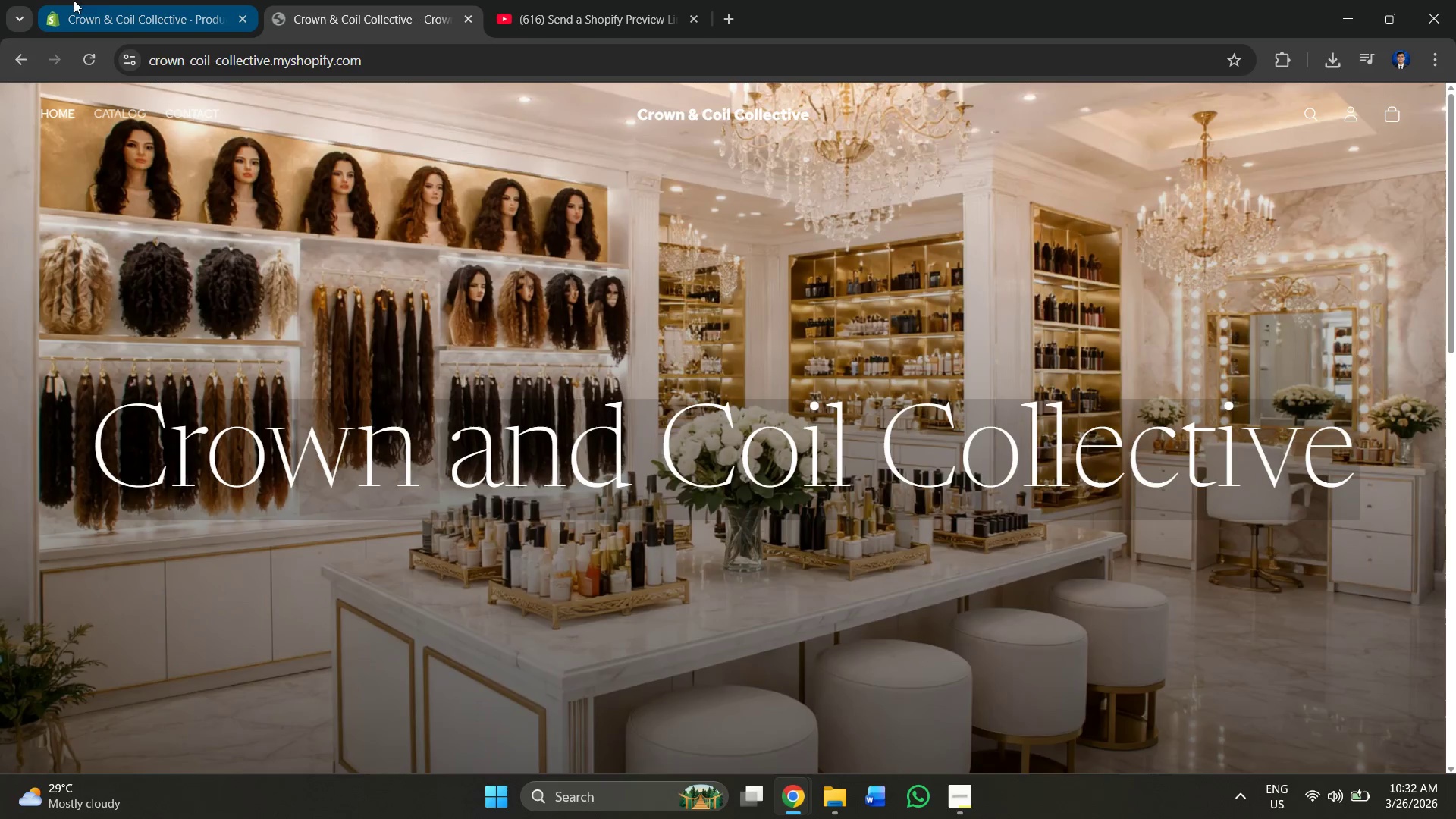 
left_click([121, 0])
 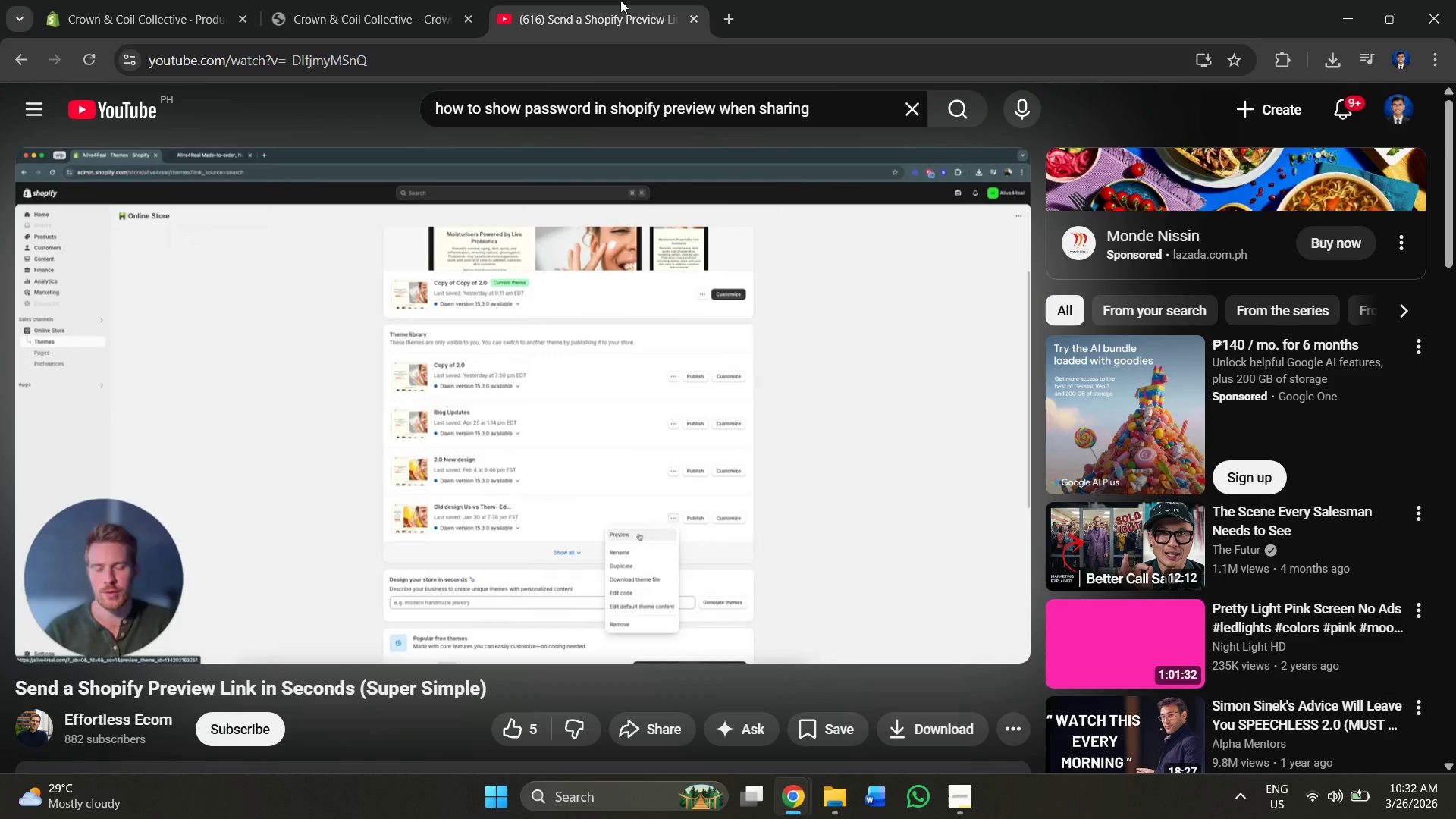 
wait(5.16)
 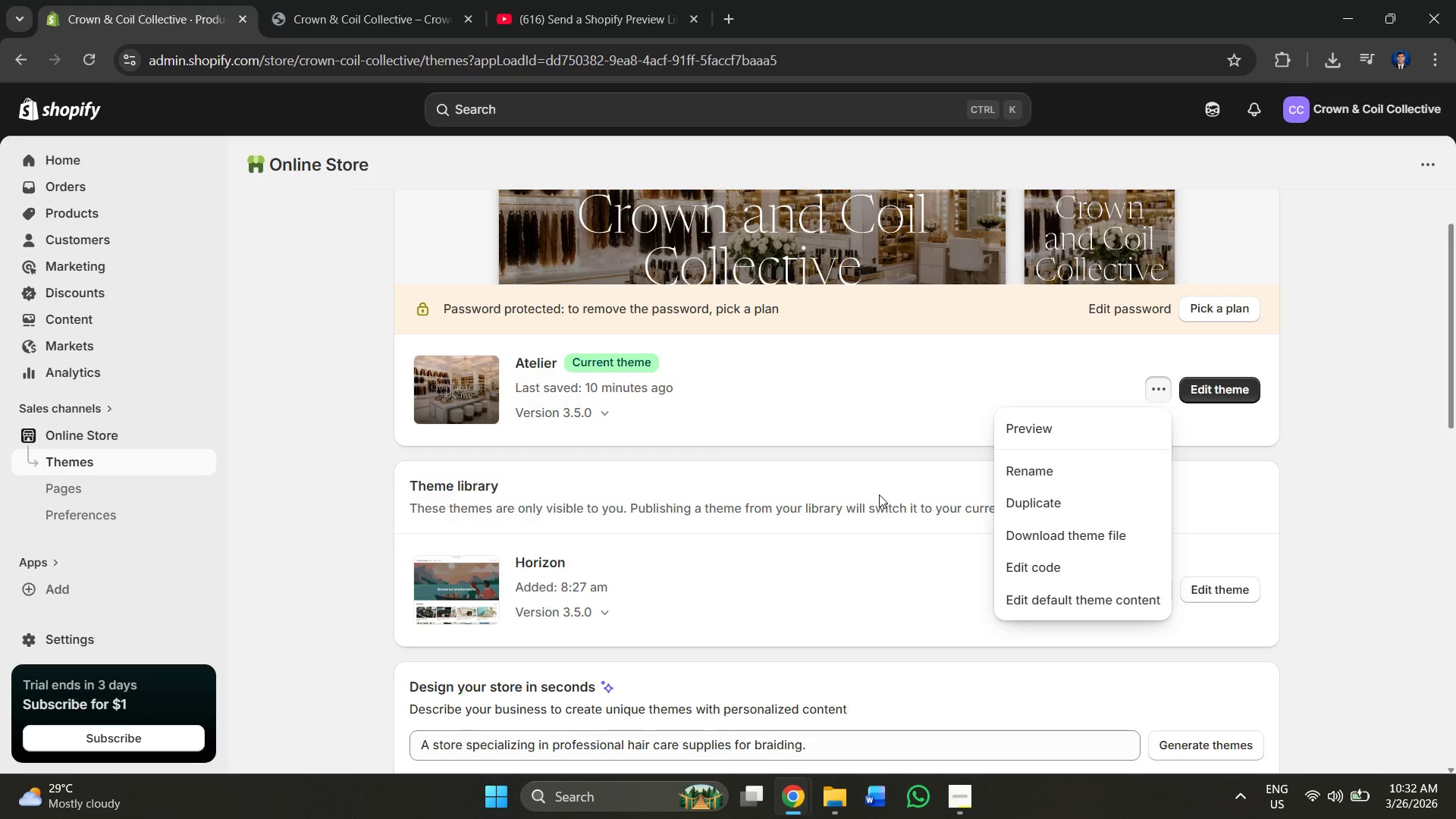 
left_click([432, 0])
 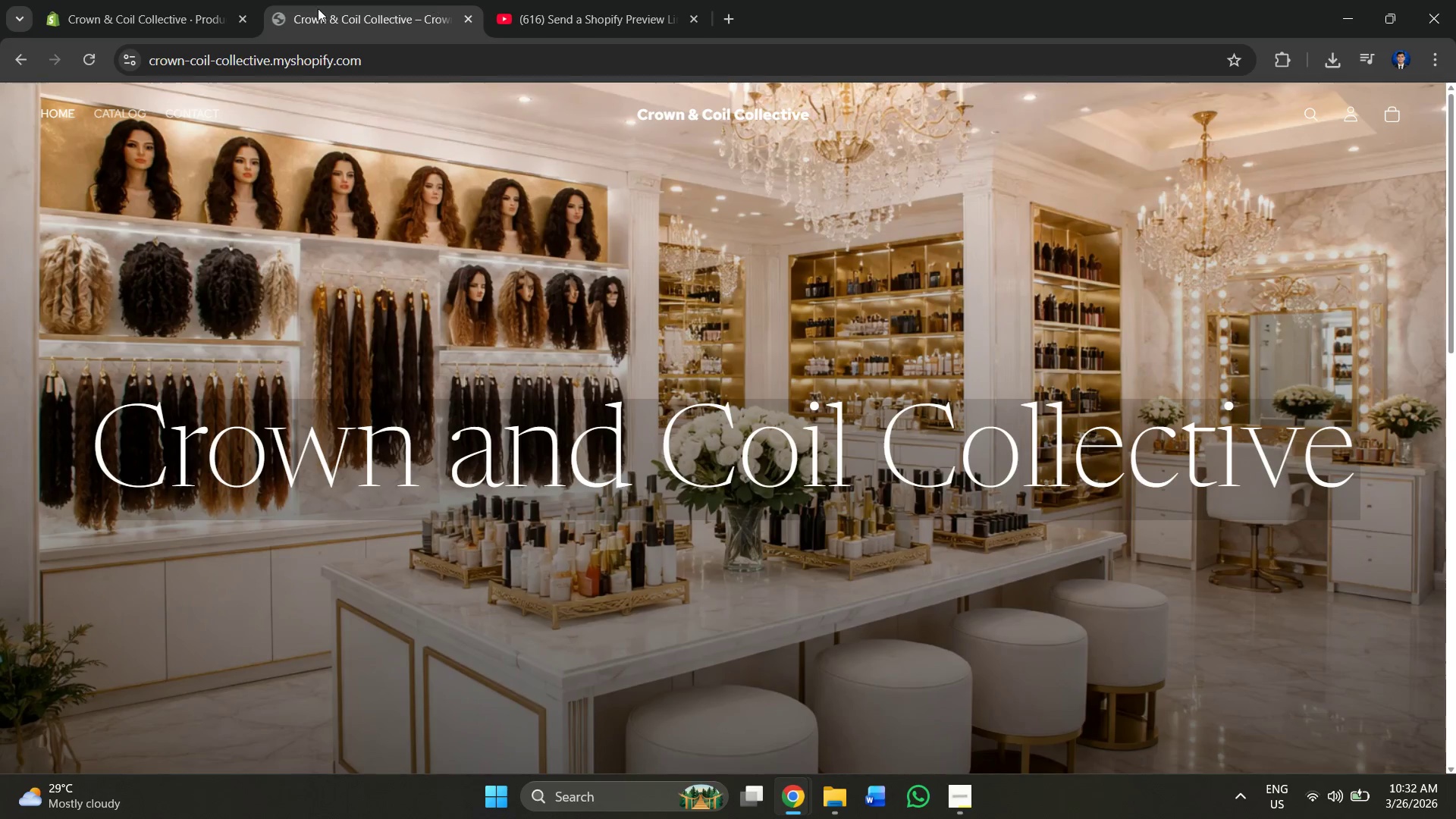 
left_click([158, 0])
 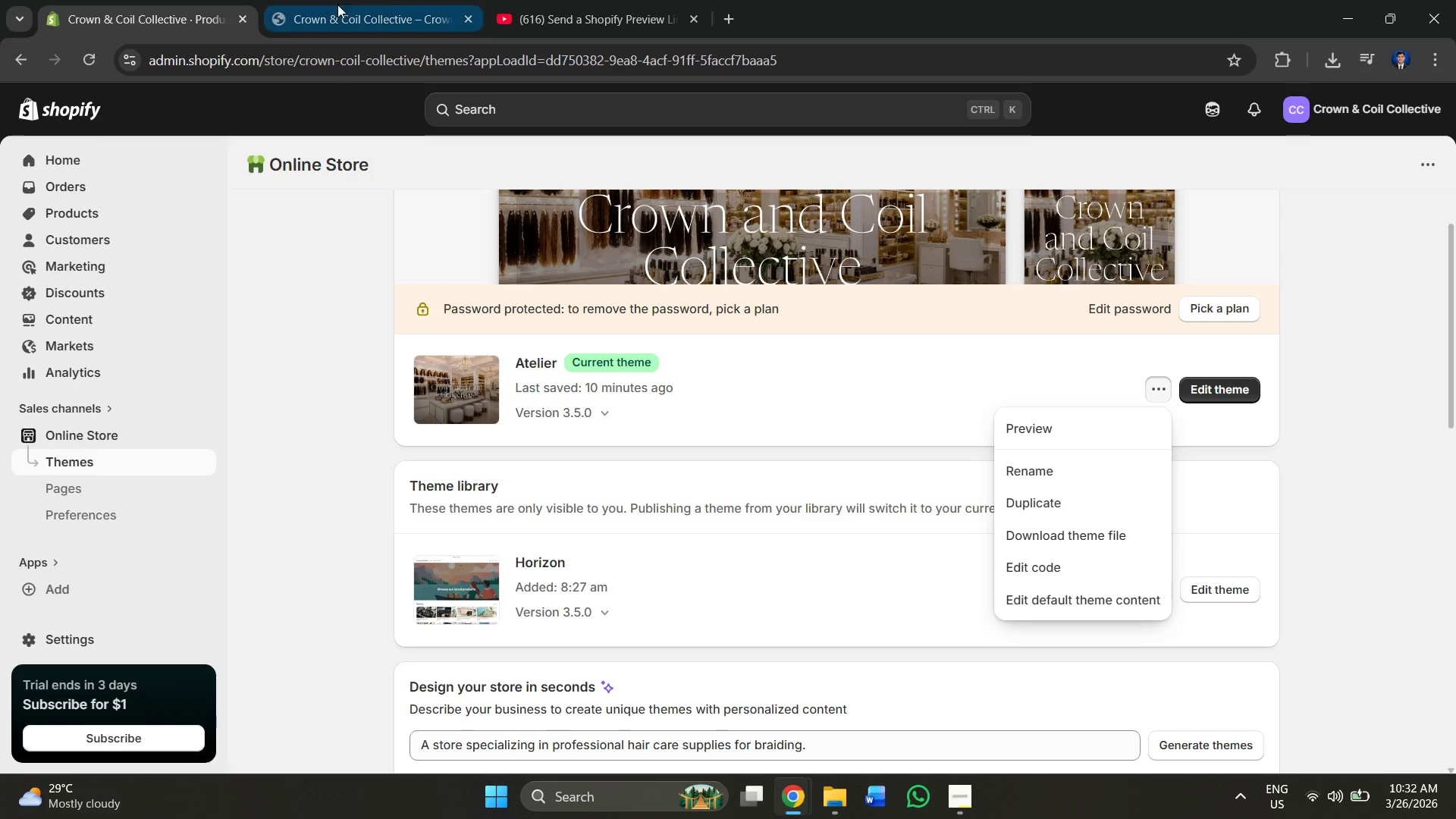 
left_click([381, 3])
 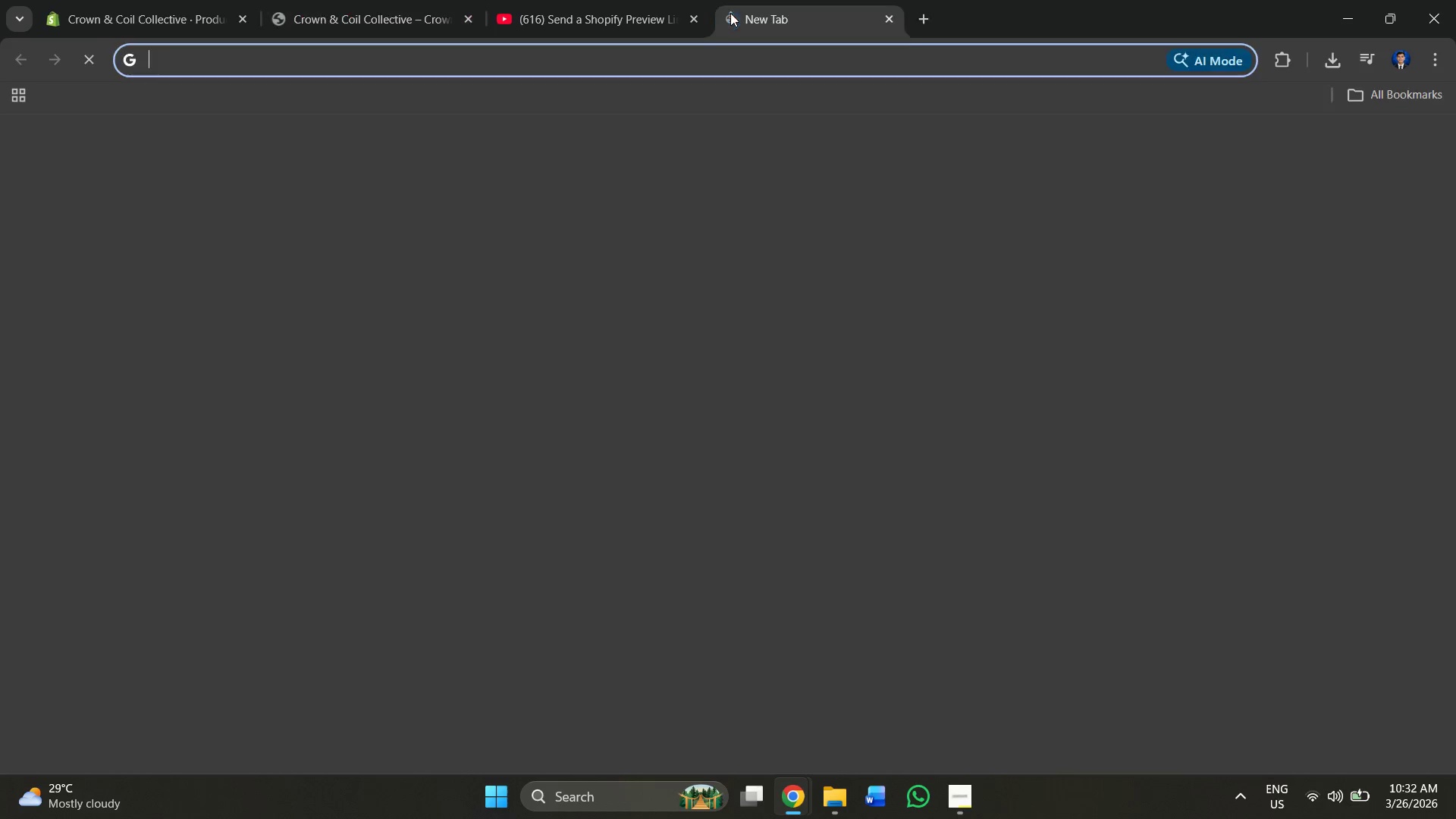 
key(Control+V)
 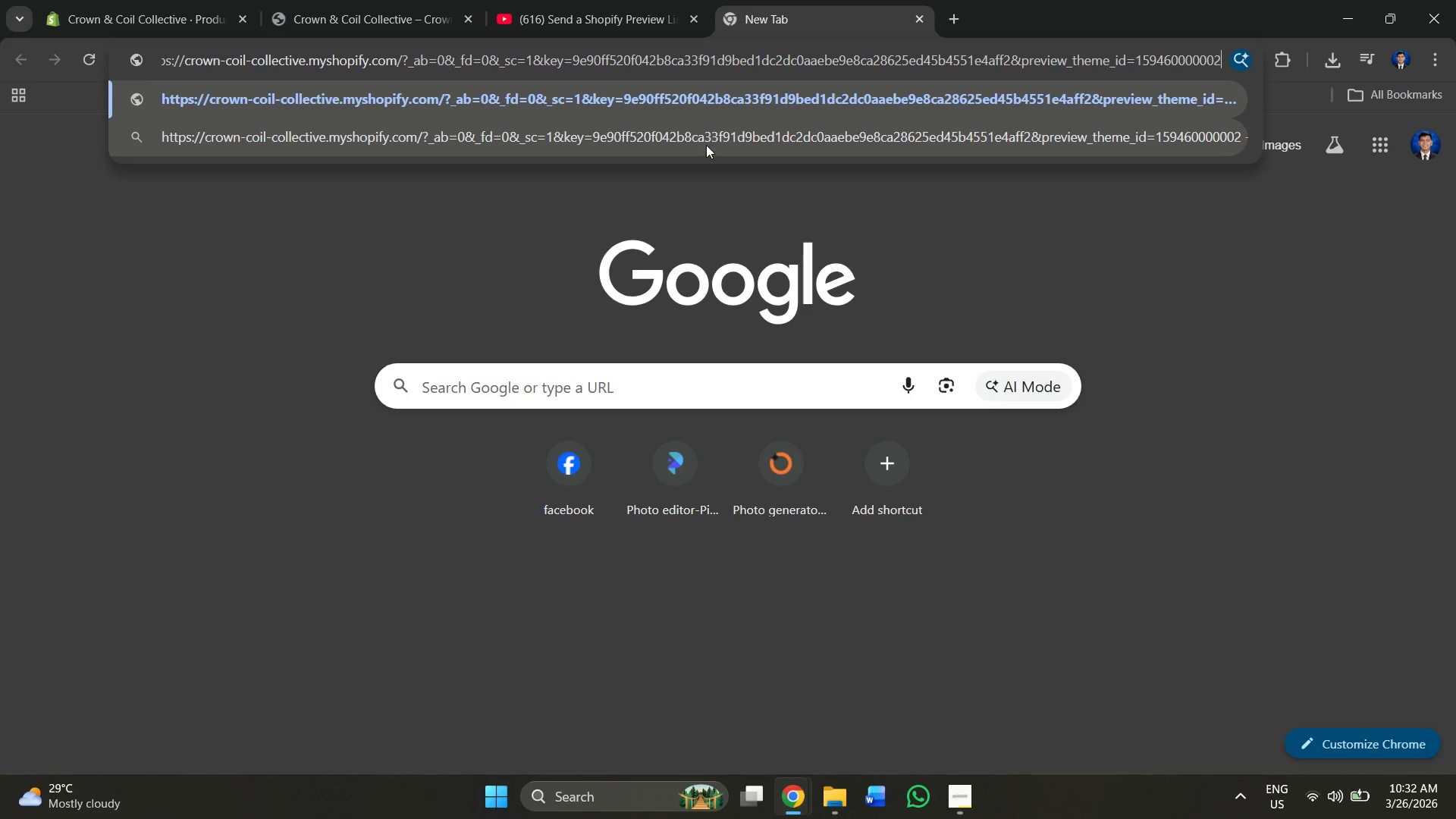 
key(Enter)
 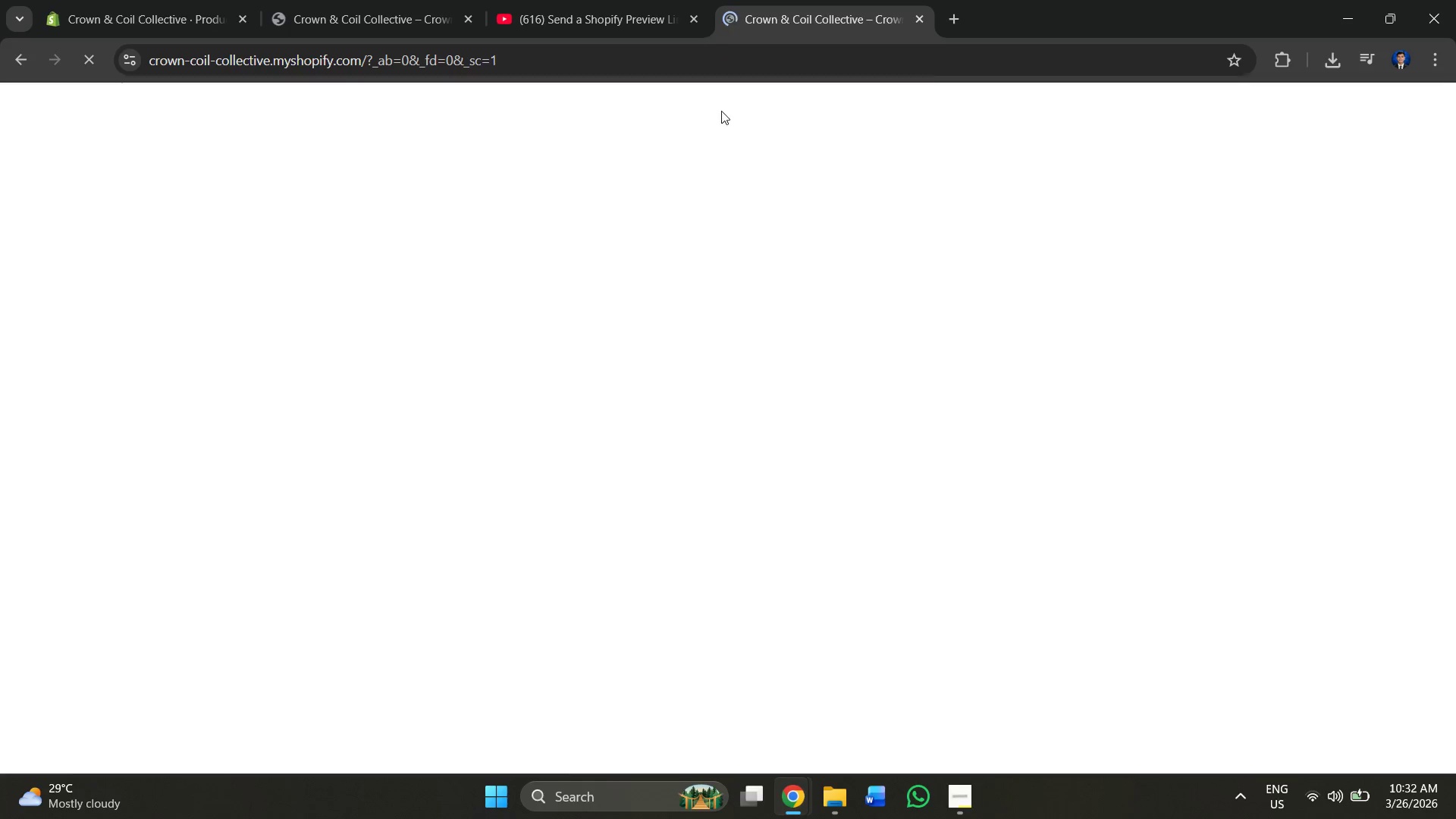 
scroll: coordinate [617, 209], scroll_direction: down, amount: 15.0
 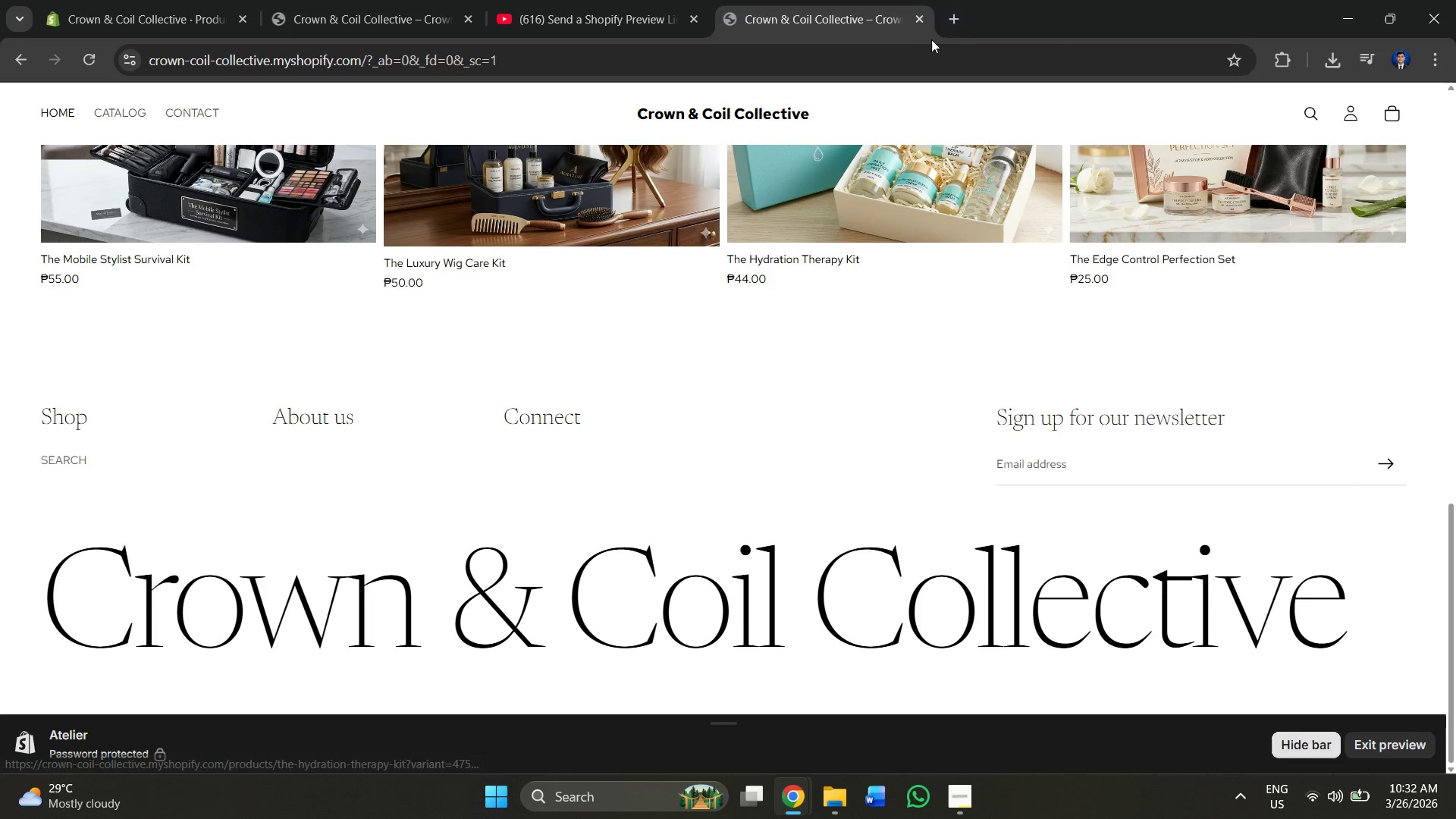 
left_click([919, 17])
 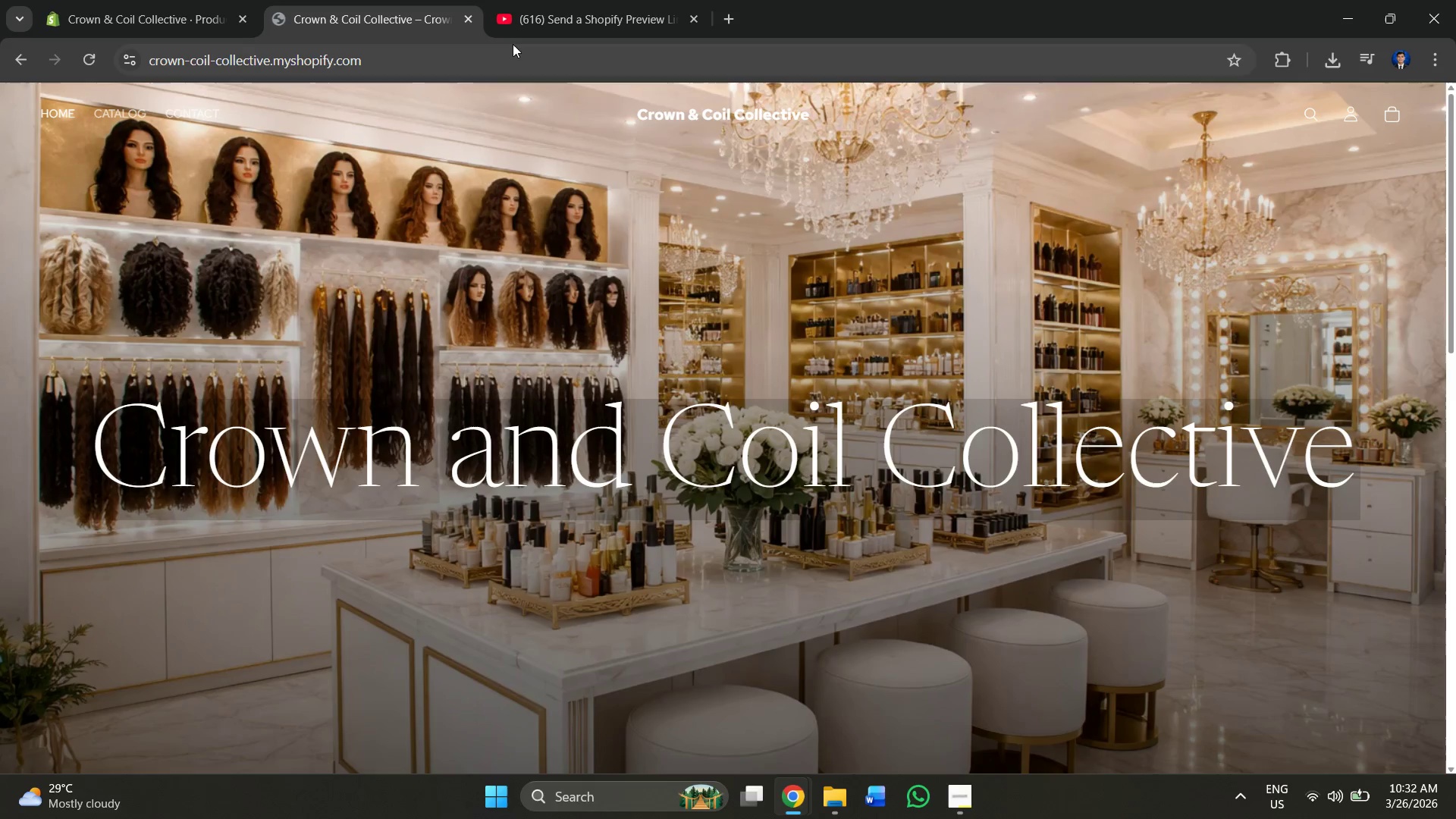 
left_click([191, 0])
 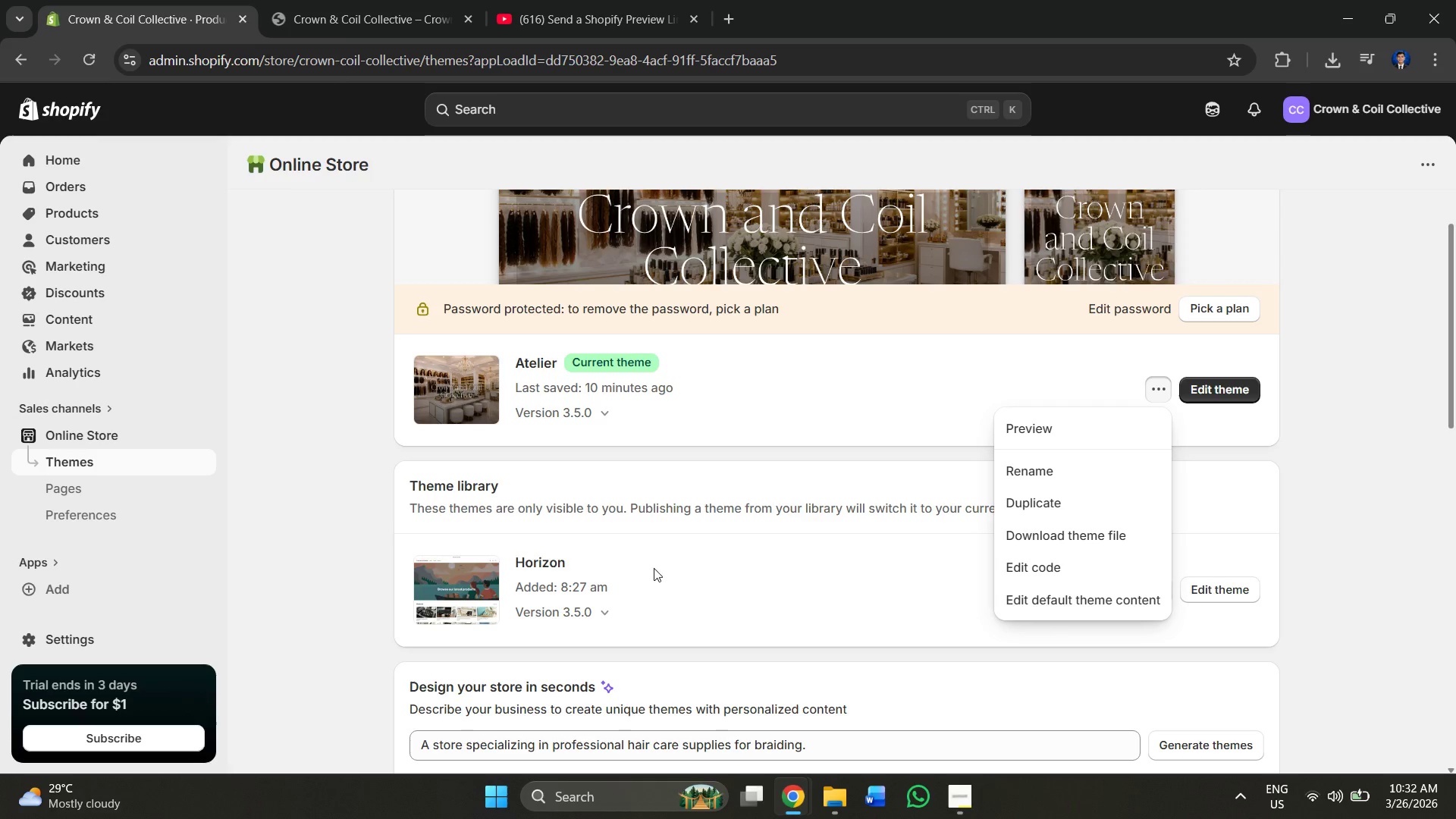 
scroll: coordinate [607, 533], scroll_direction: down, amount: 3.0
 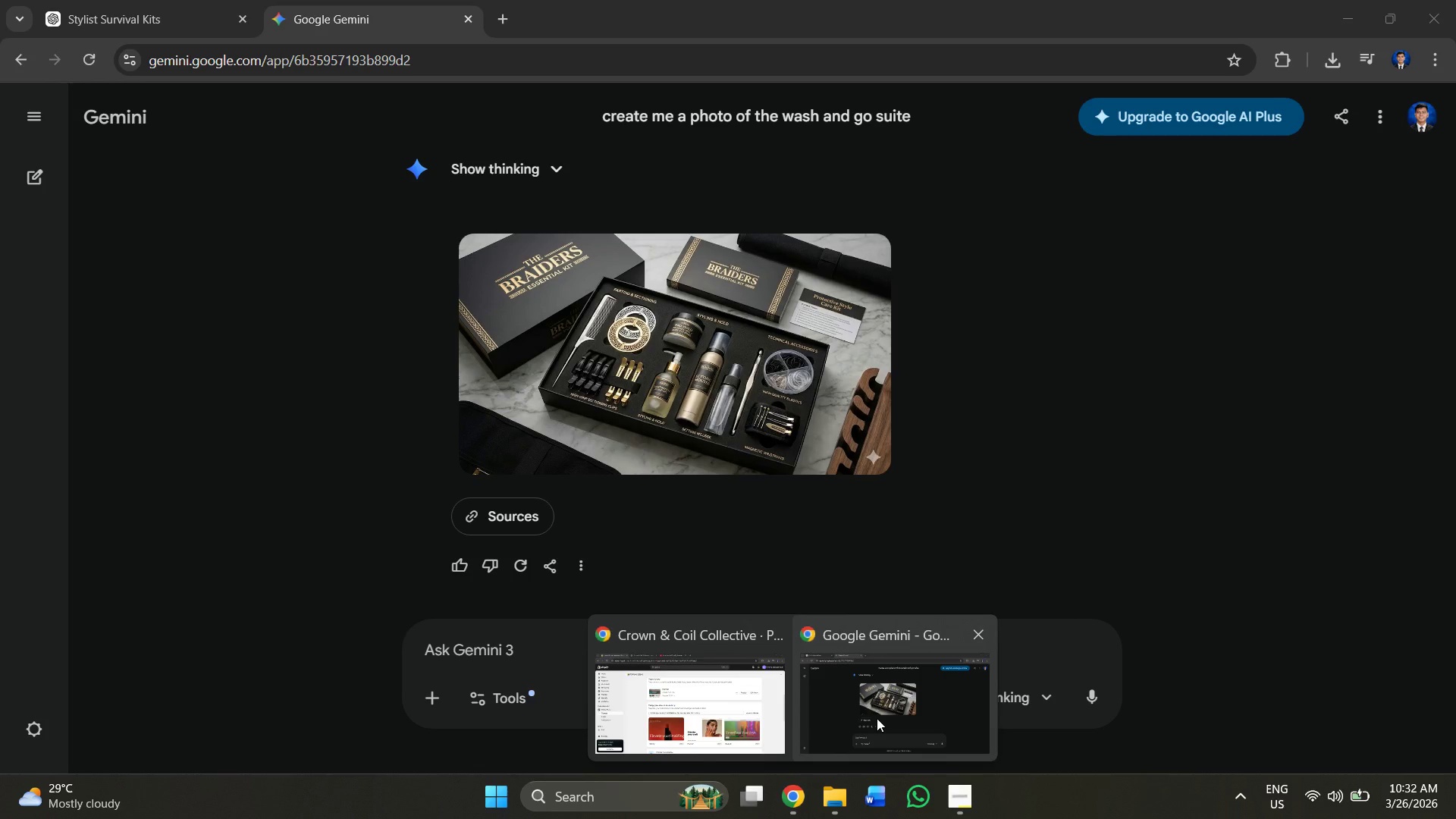 
wait(5.99)
 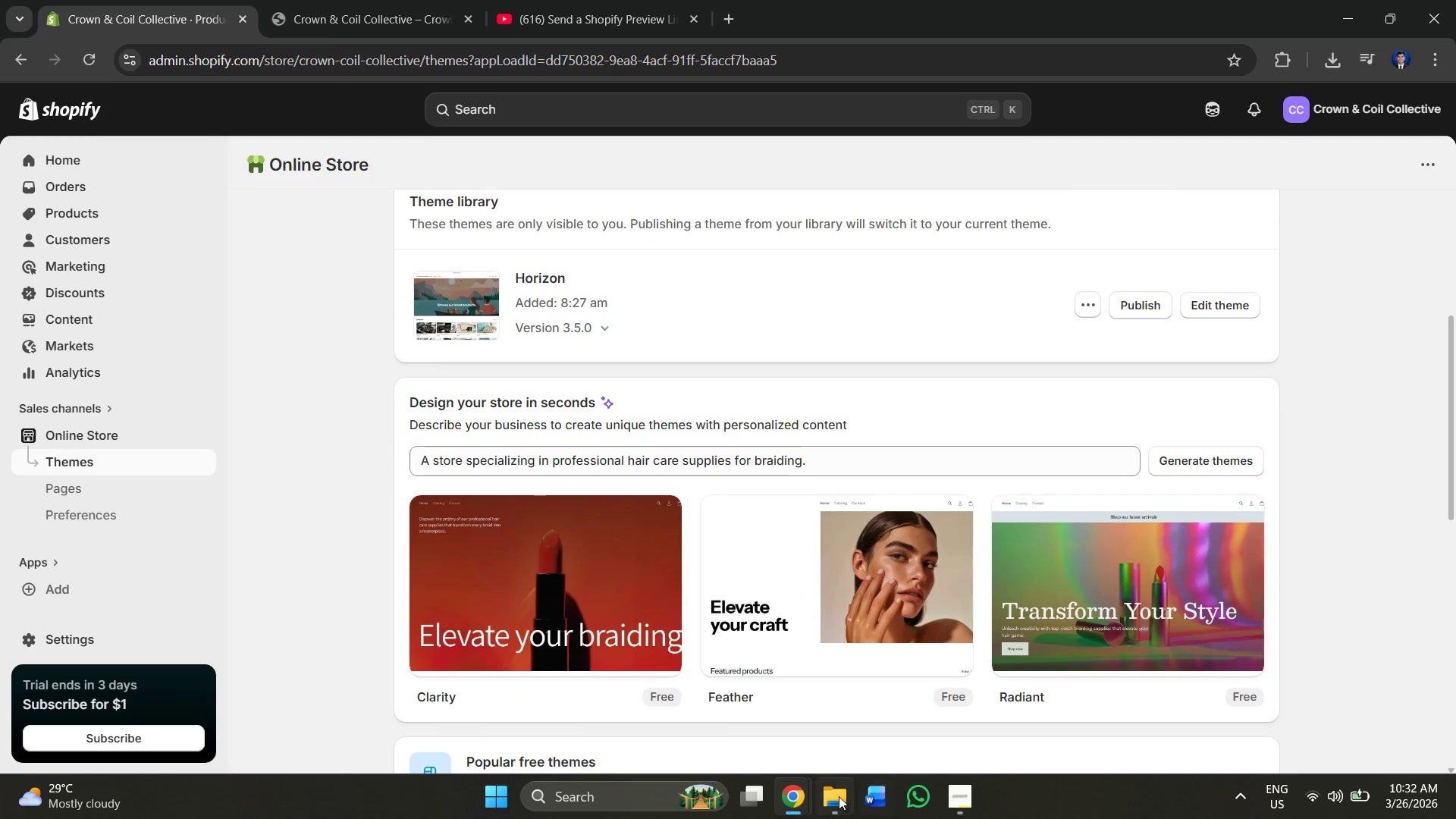 
left_click([930, 710])
 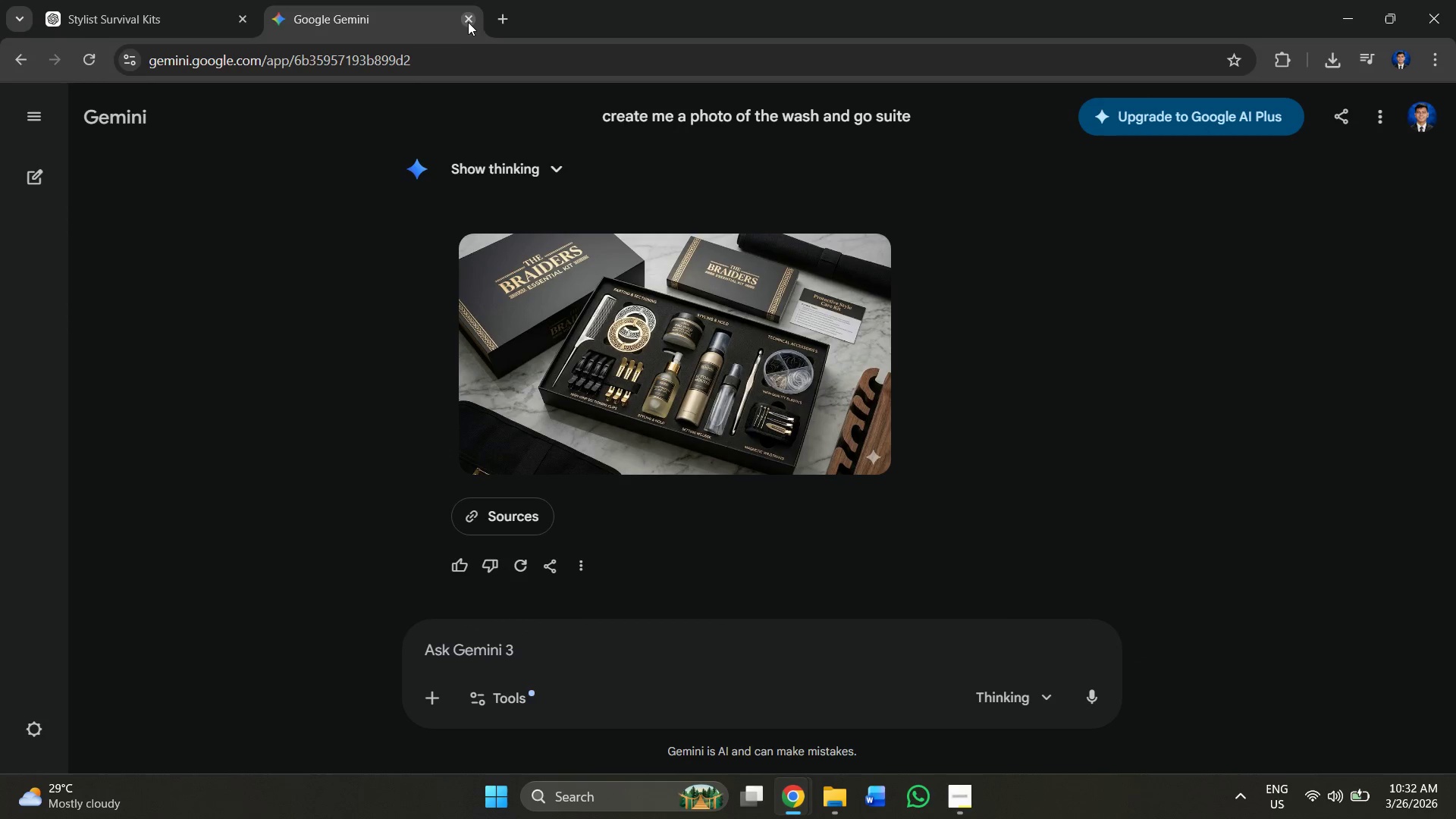 
left_click([466, 18])
 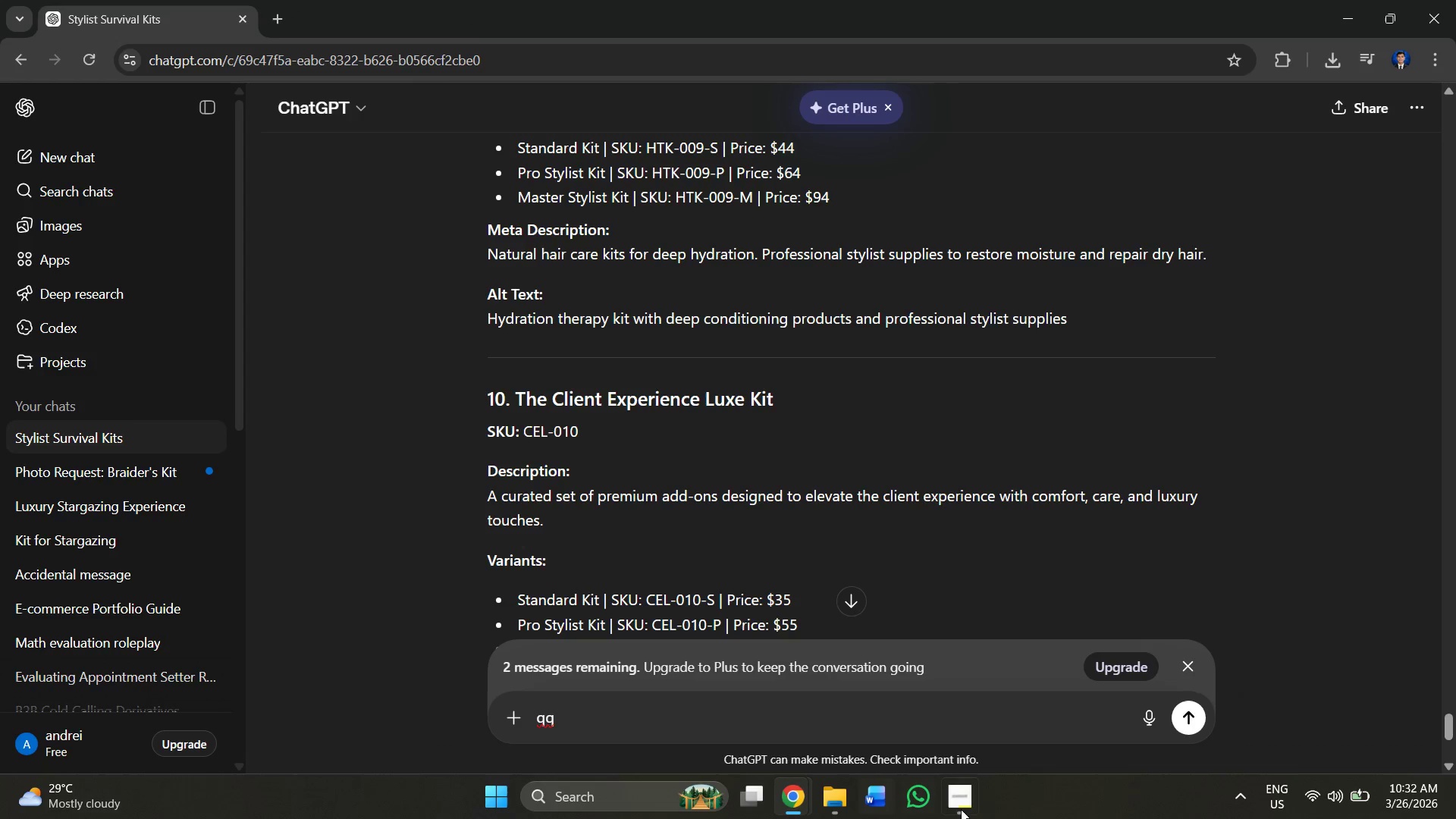 
left_click([962, 810])